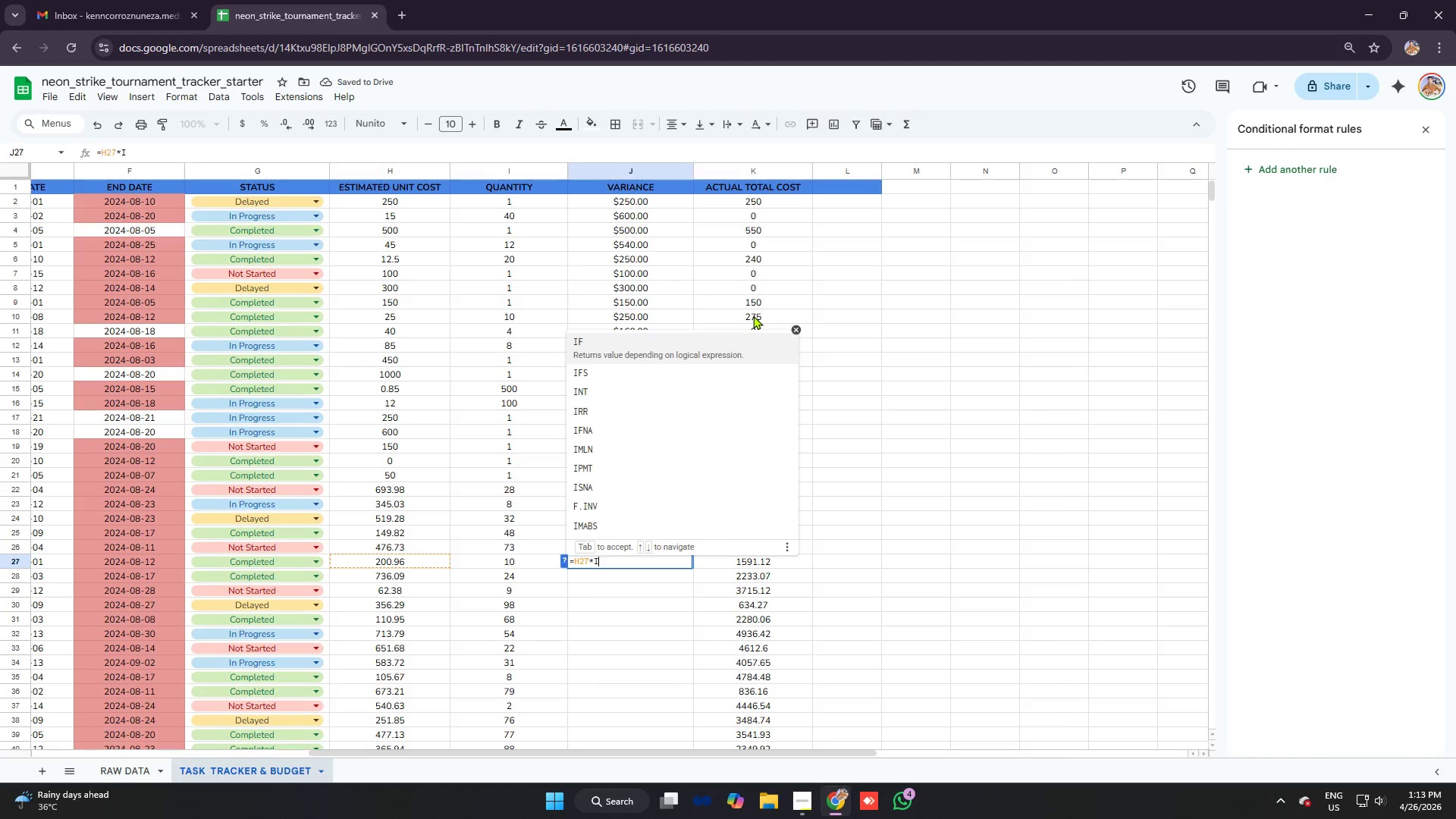 
type(27)
 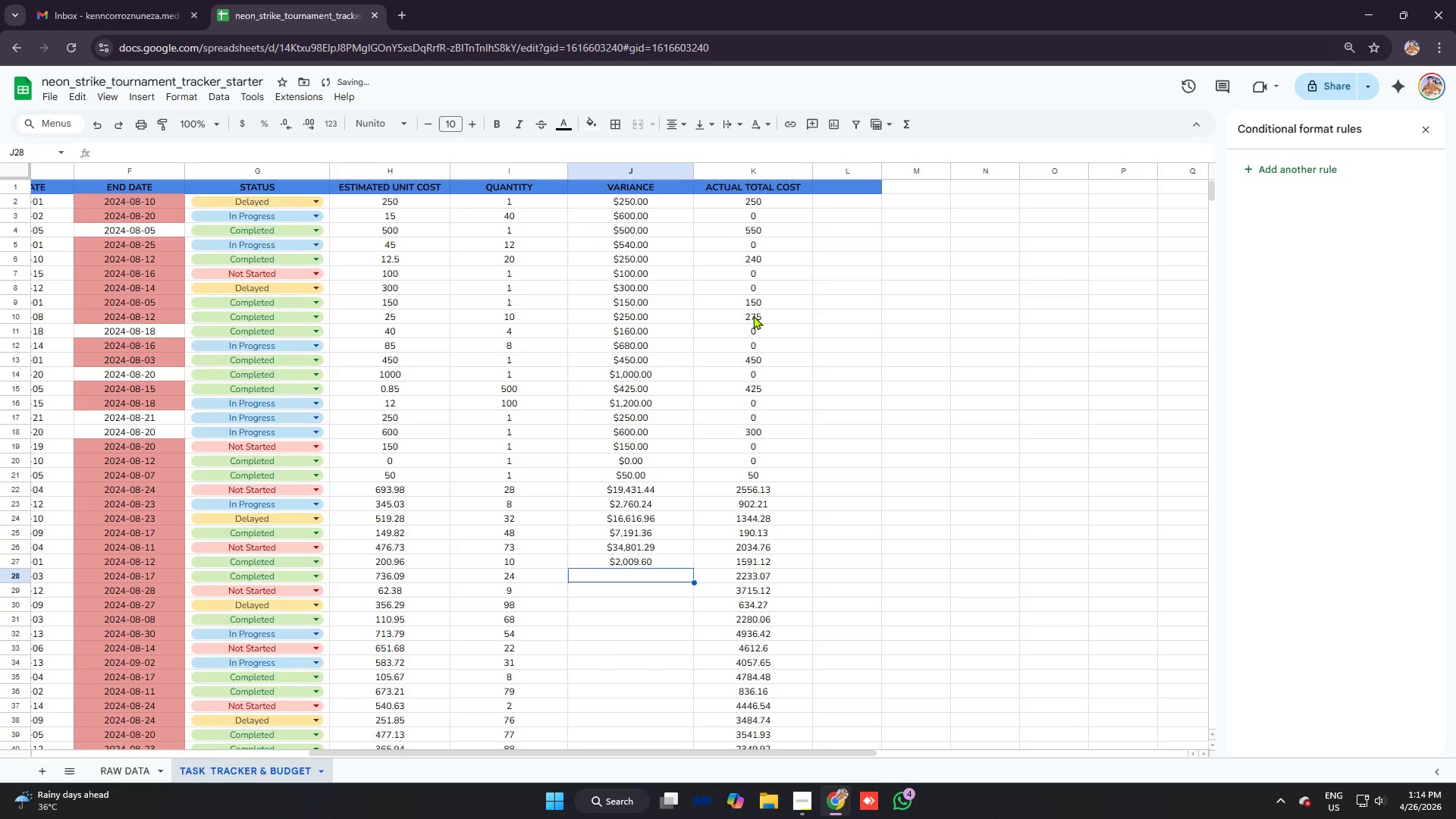 
key(Enter)
 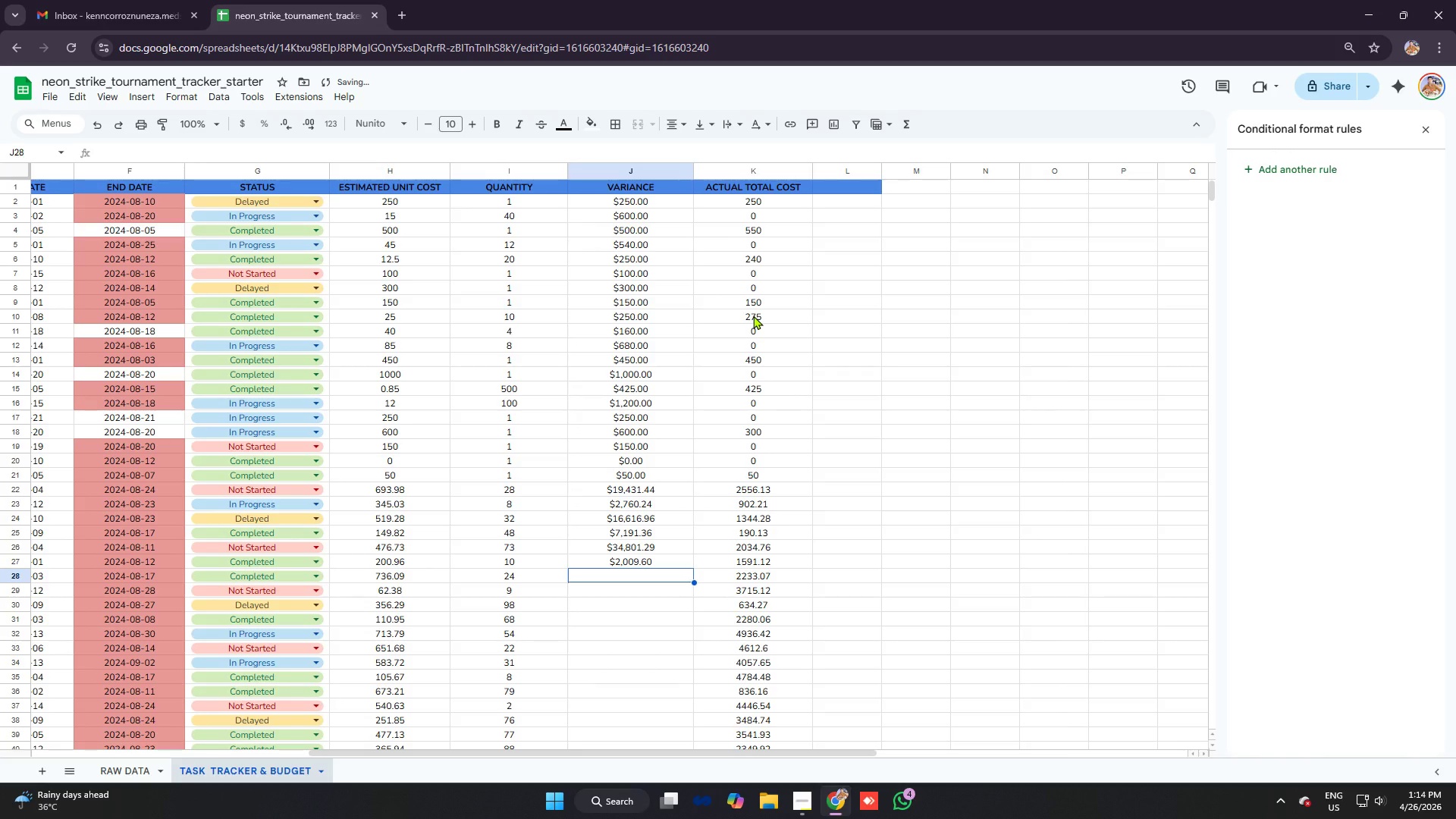 
type(=h28)
 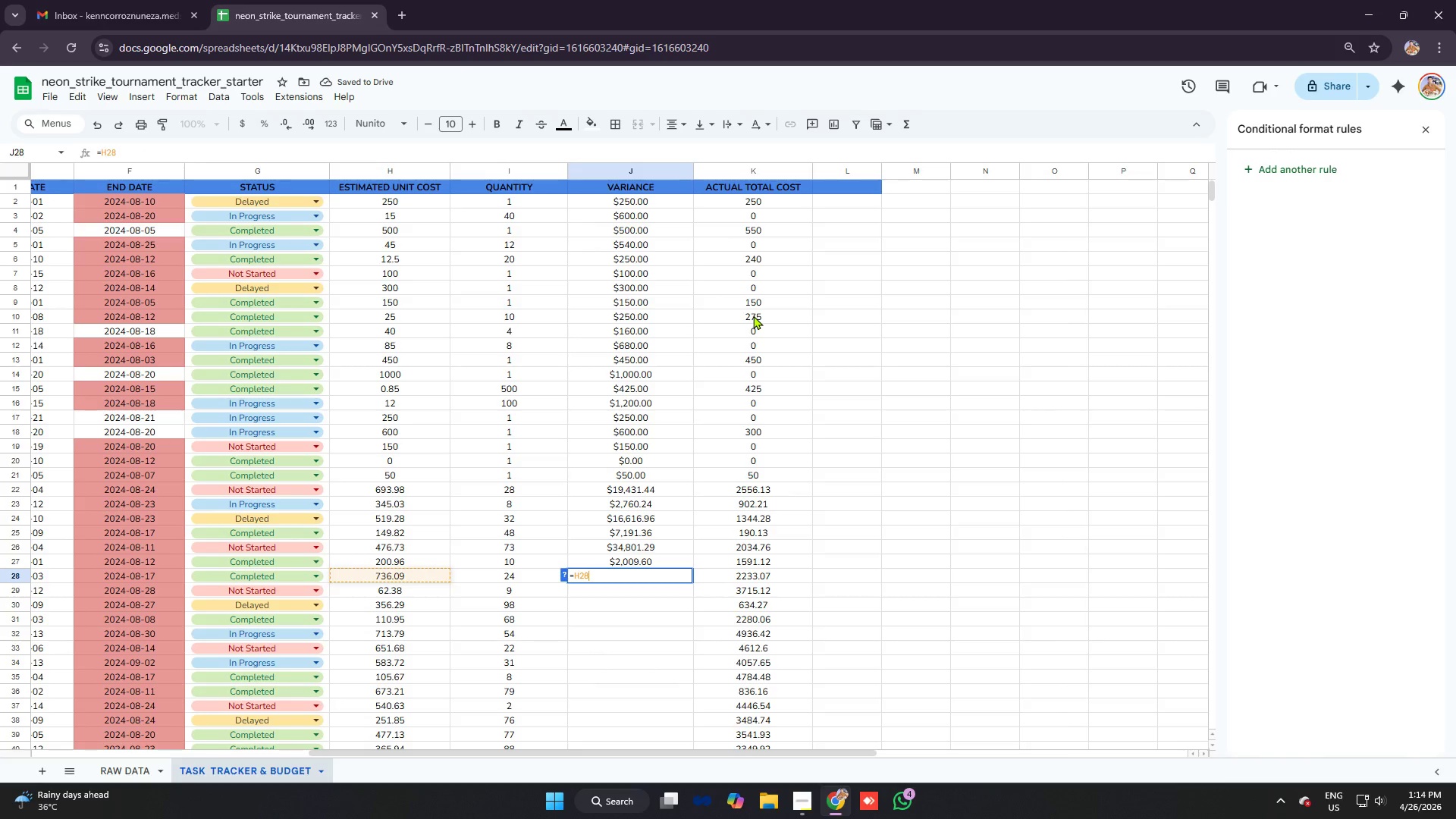 
key(Control+ControlLeft)
 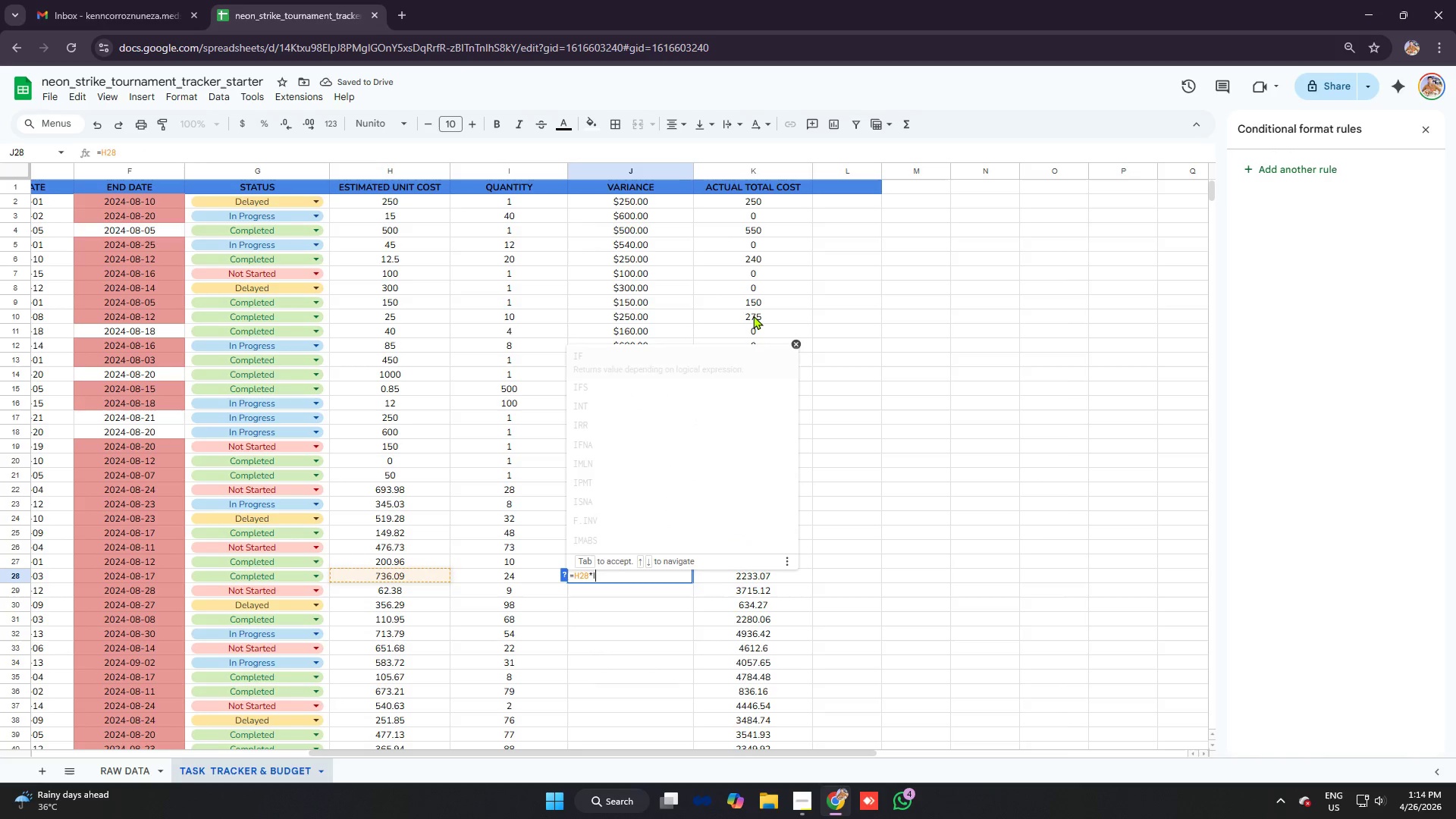 
key(Control+V)
 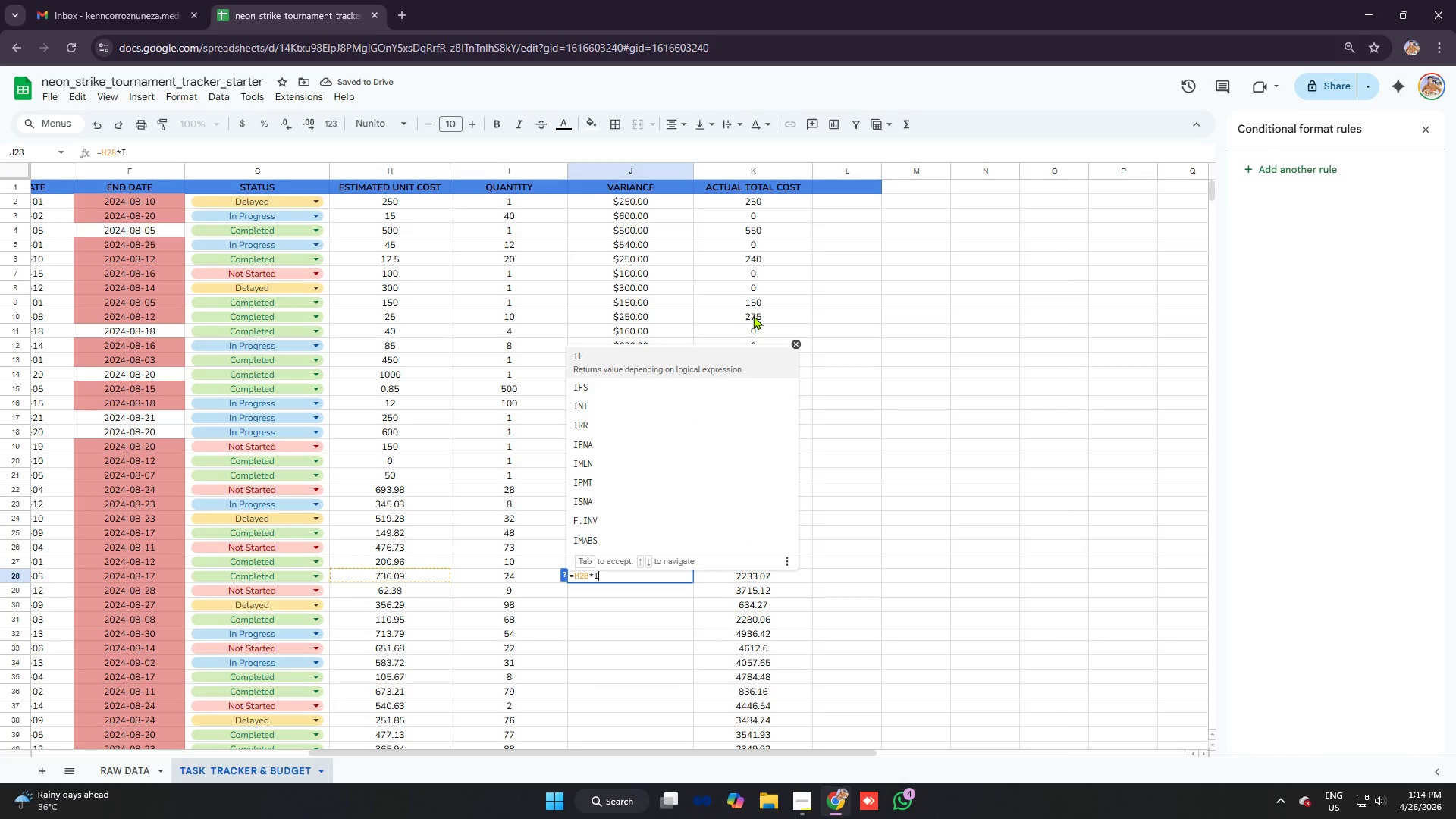 
type(28)
 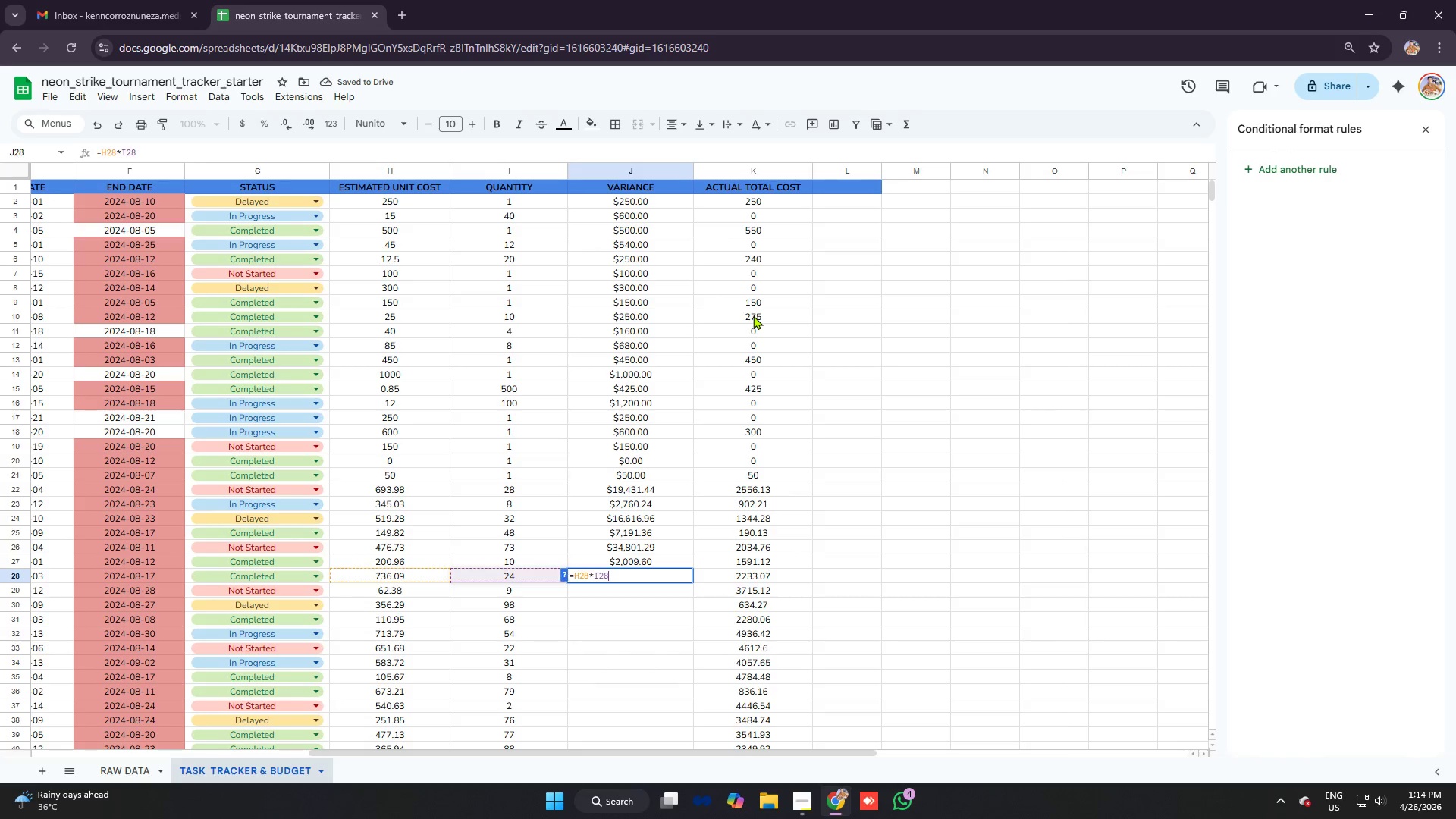 
key(Enter)
 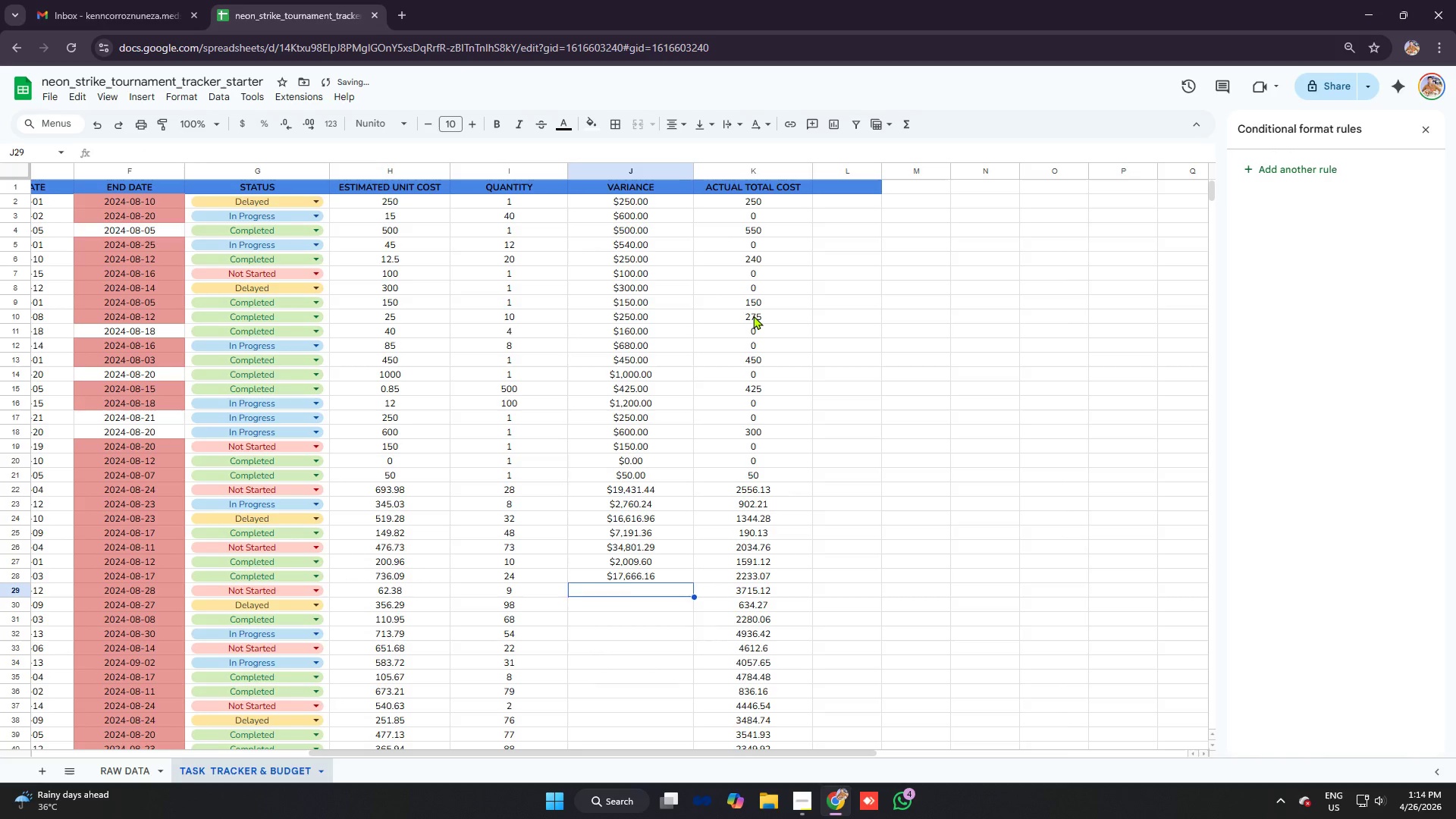 
type(=h29)
 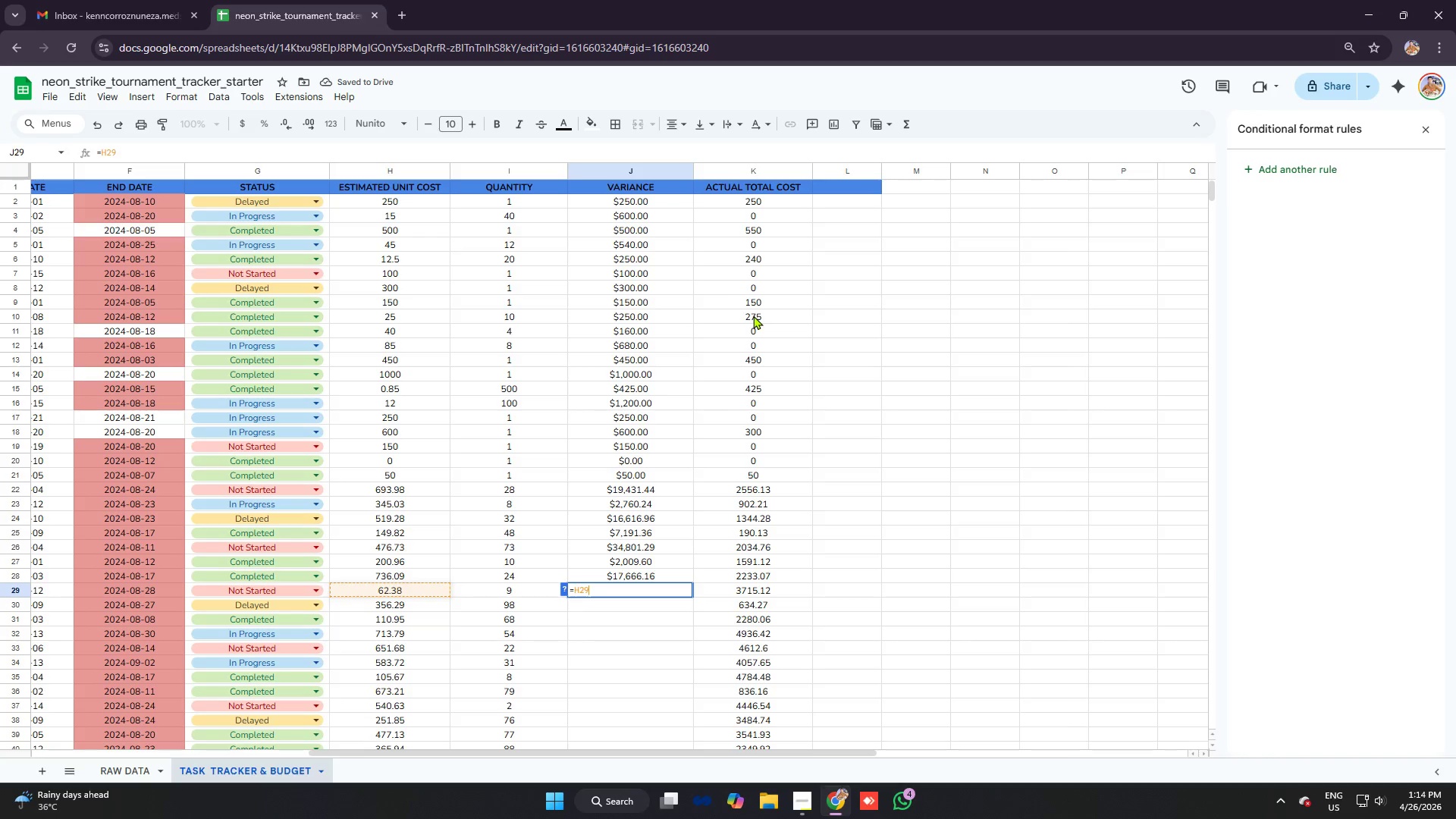 
key(Control+V)
 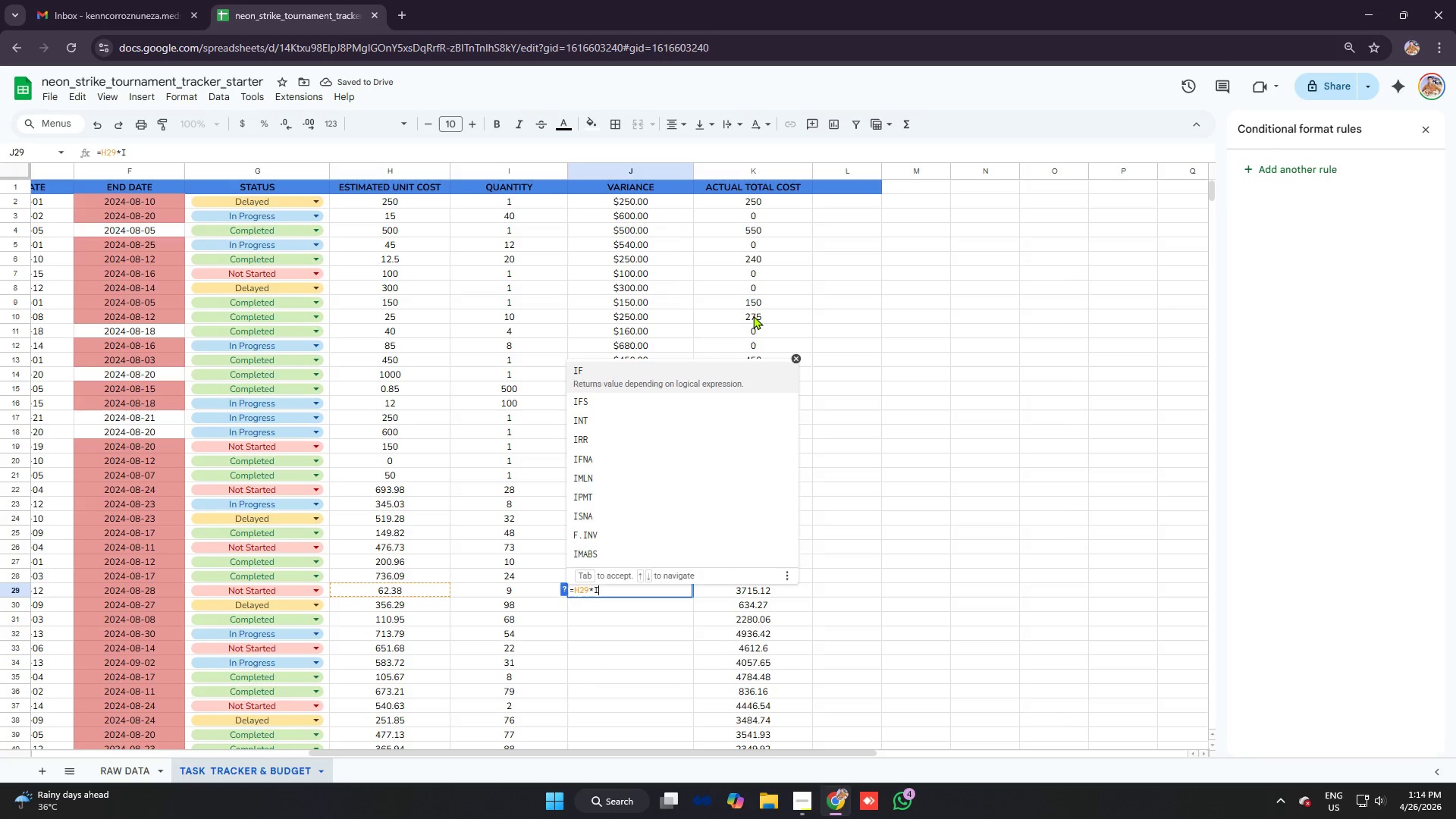 
type(29)
 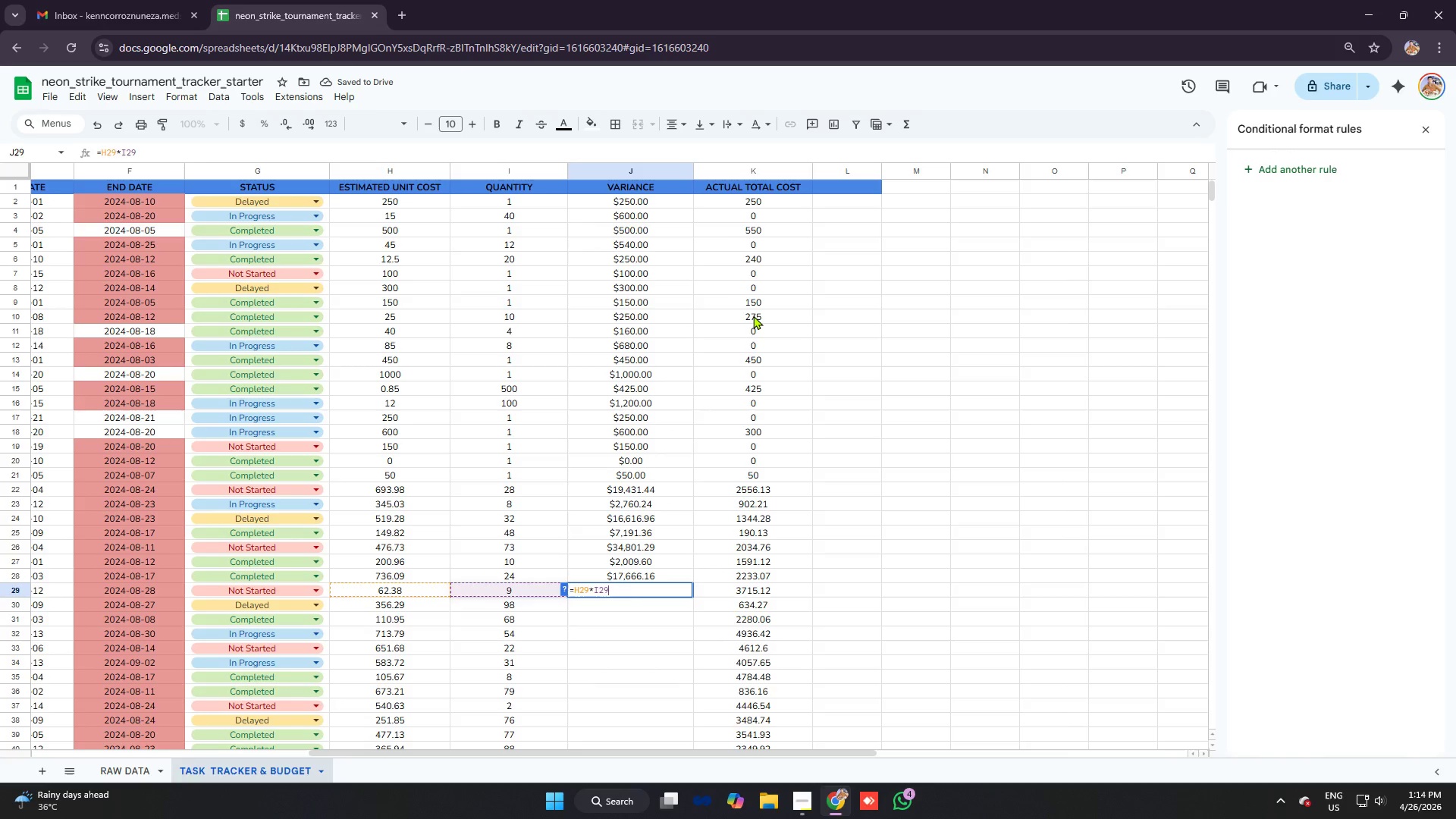 
key(Enter)
 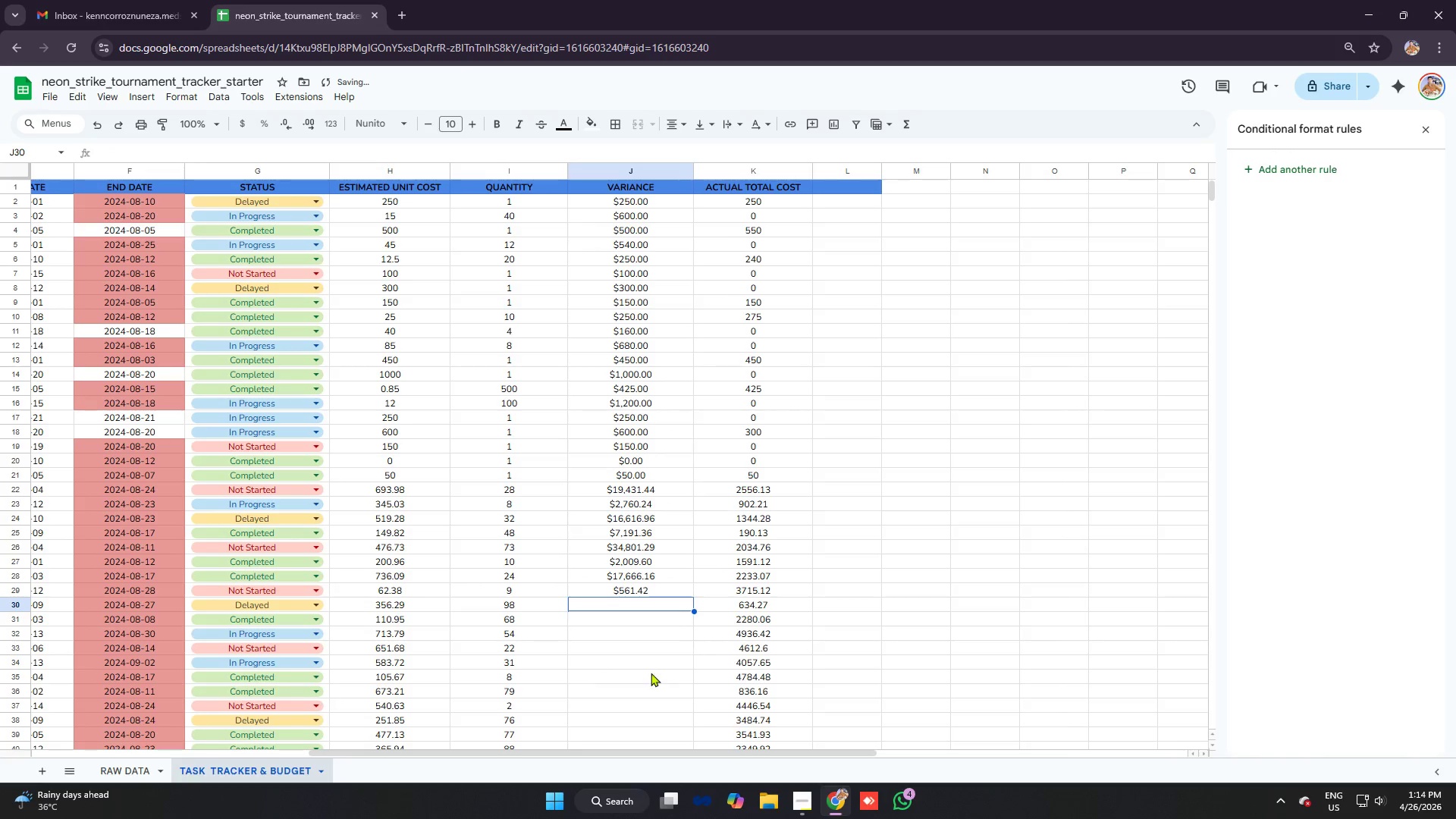 
left_click([646, 494])
 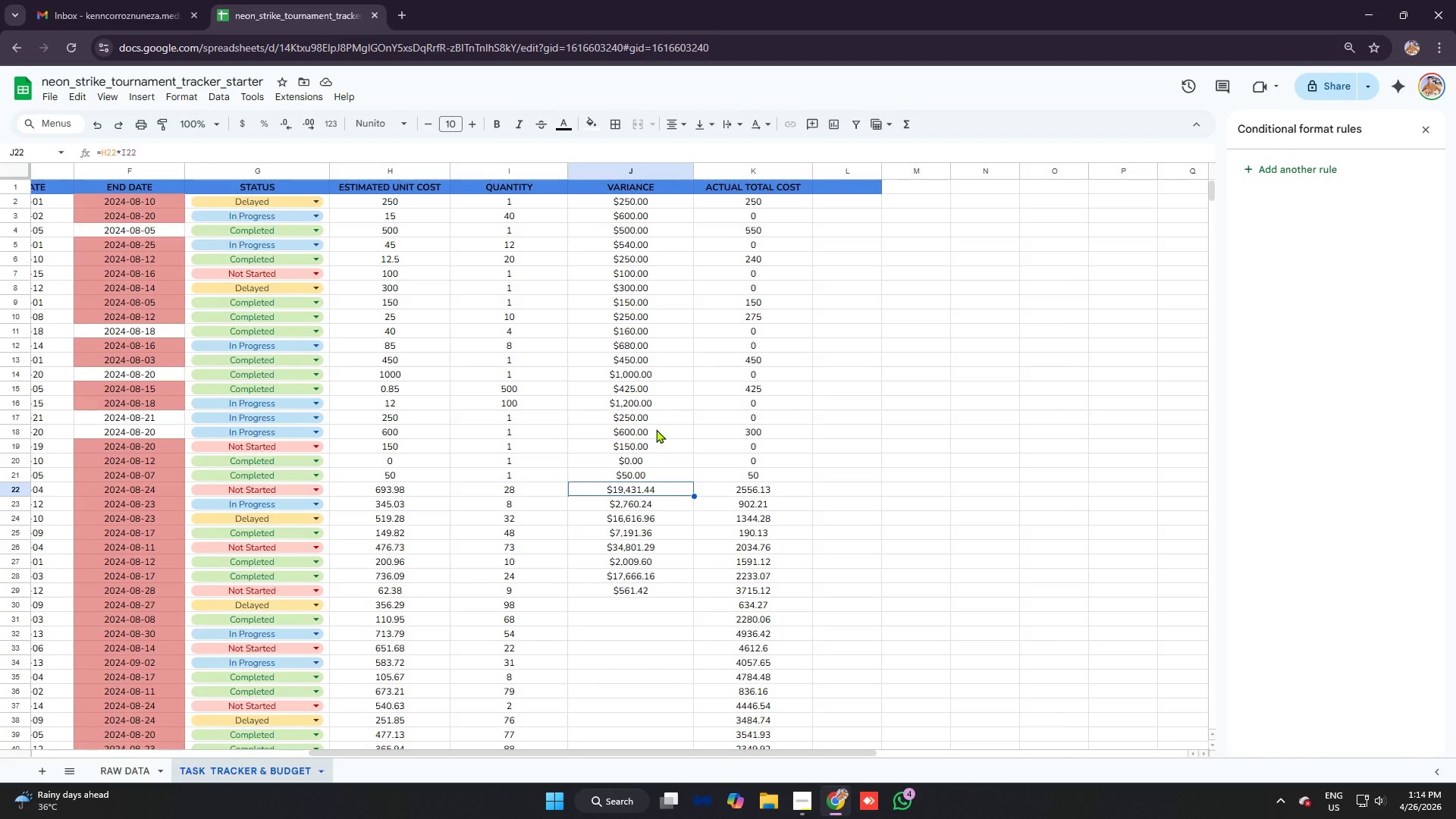 
wait(5.62)
 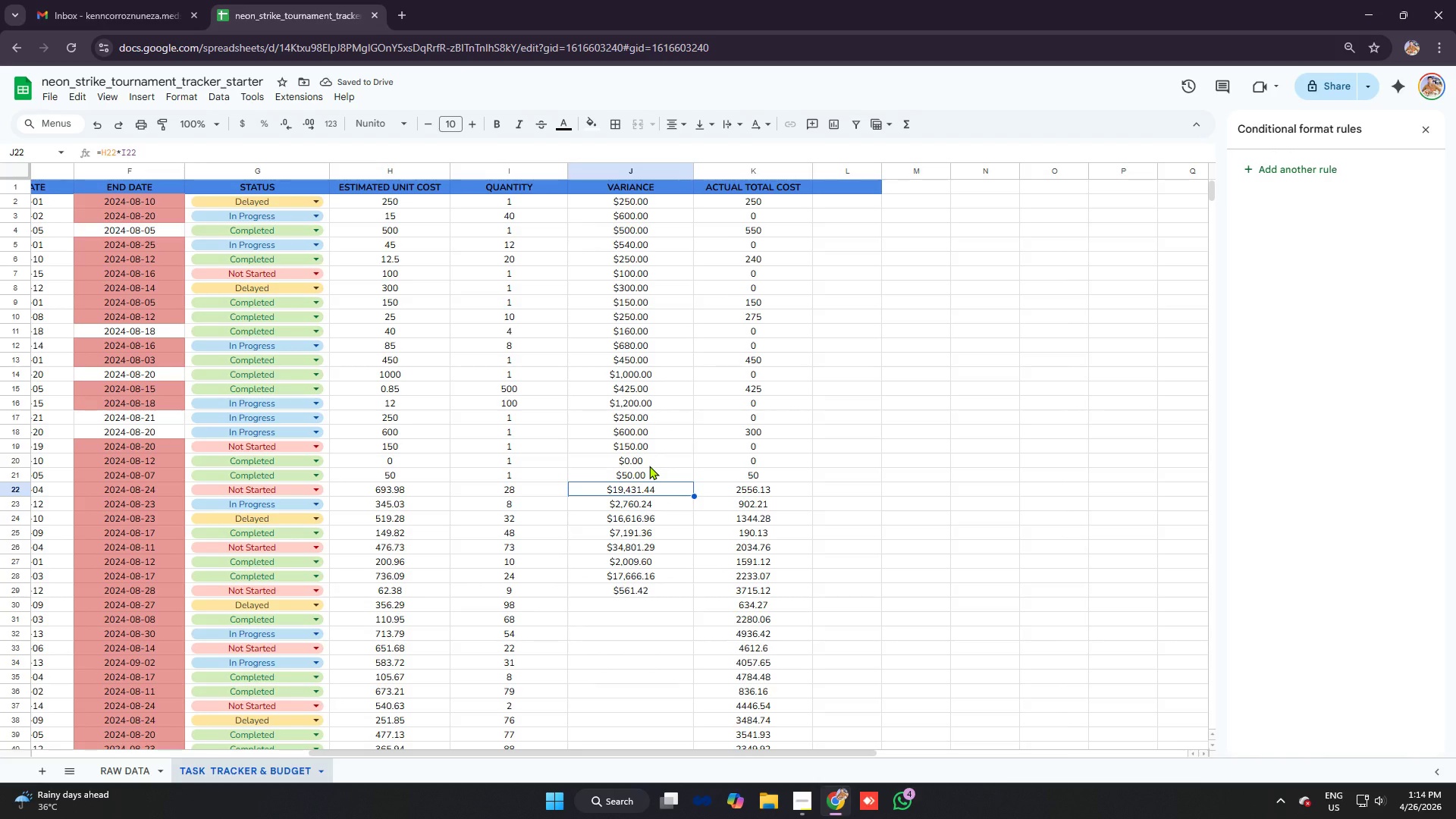 
scroll: coordinate [656, 429], scroll_direction: down, amount: 3.0
 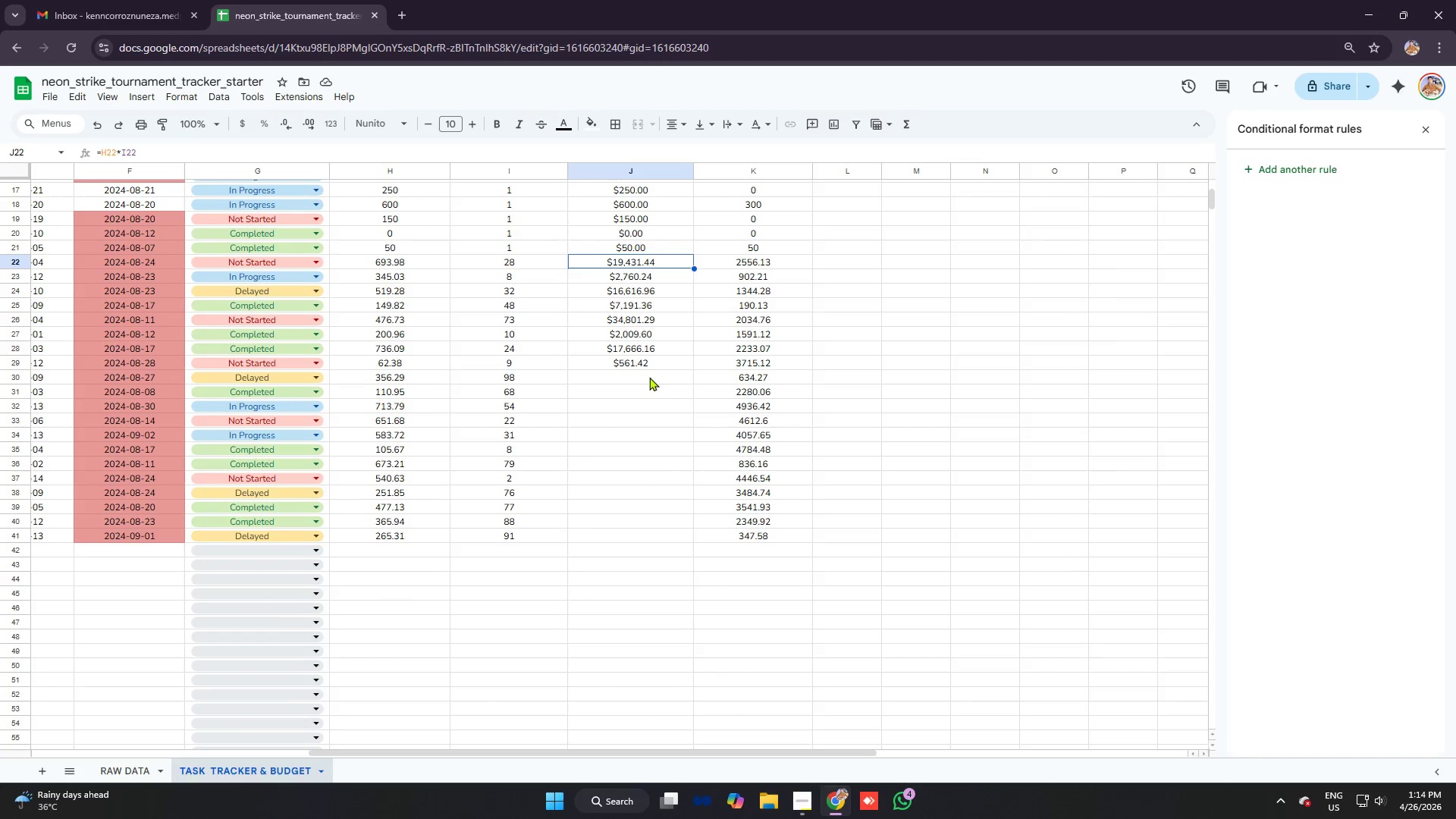 
left_click([648, 375])
 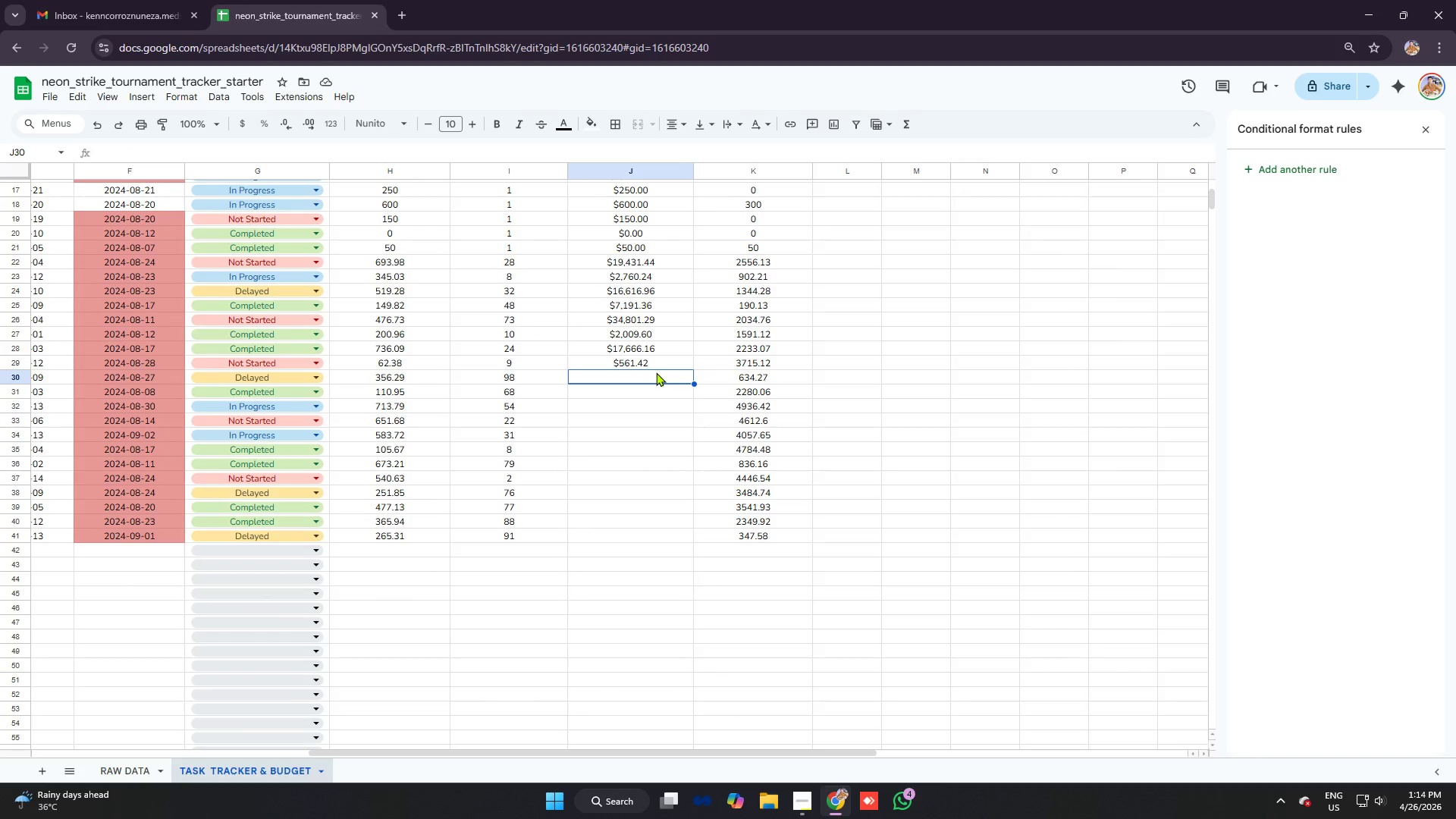 
type(=h2)
key(Backspace)
type(30)
 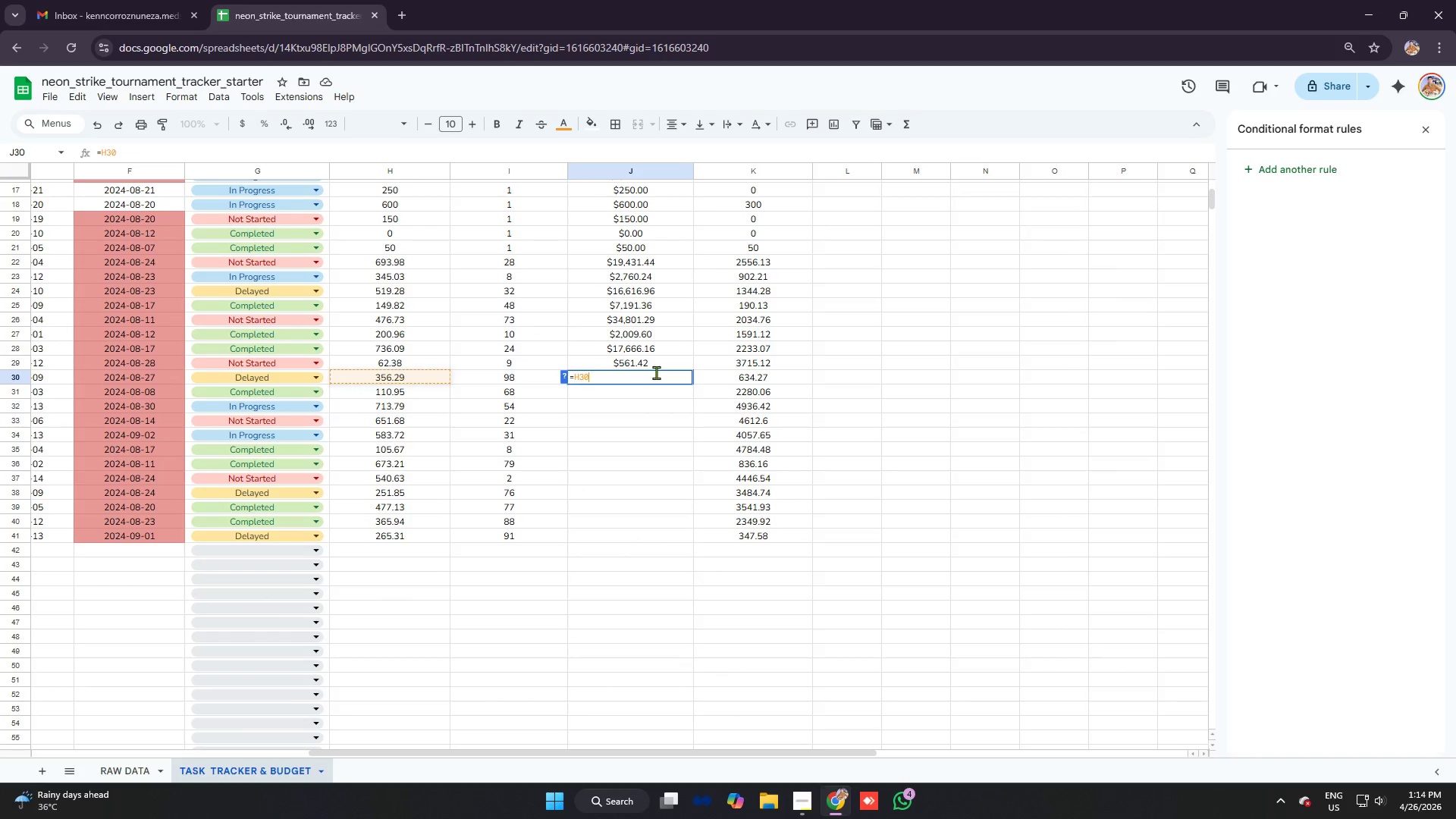 
key(Control+ControlLeft)
 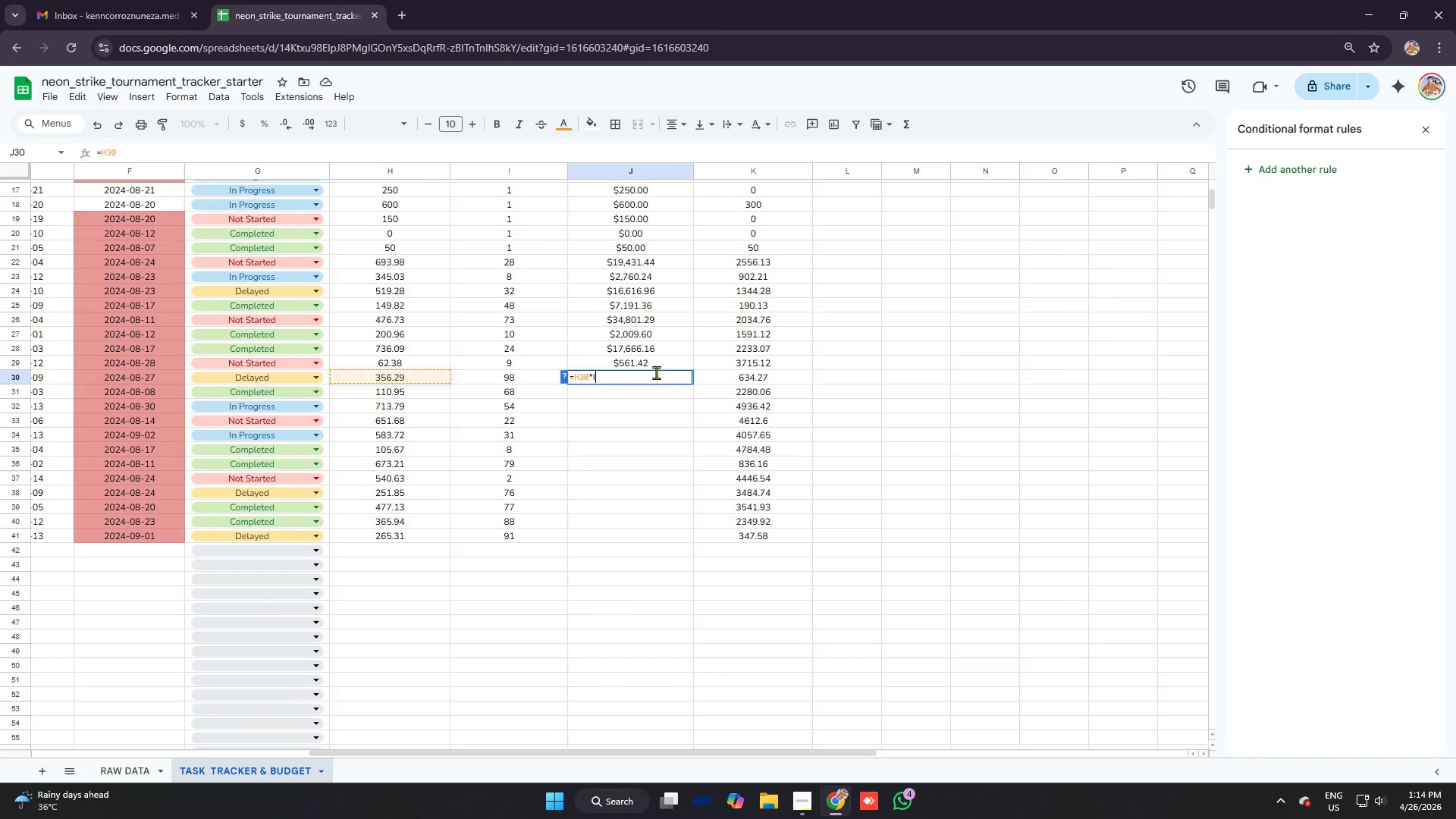 
key(Control+V)
 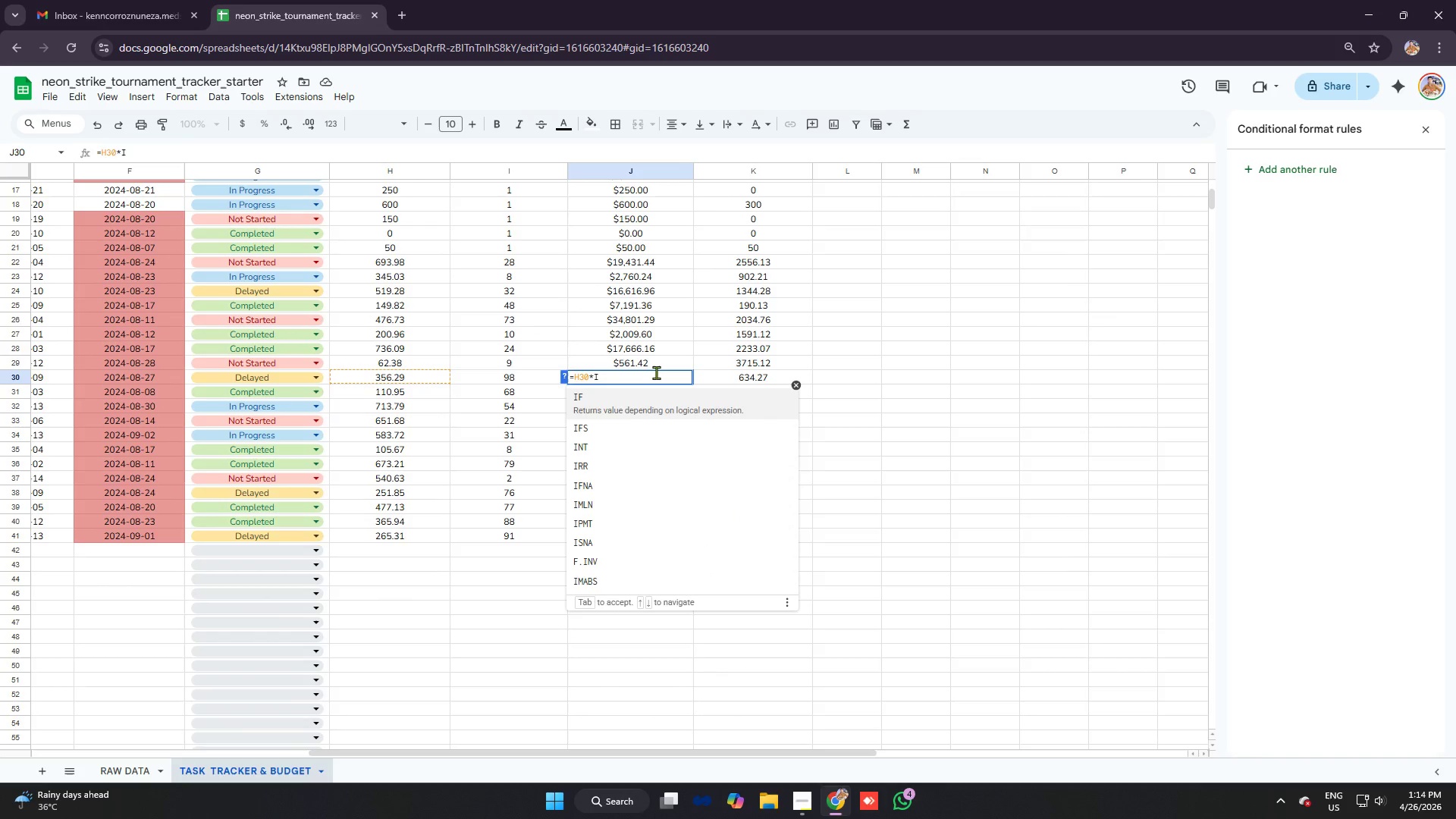 
type(30)
 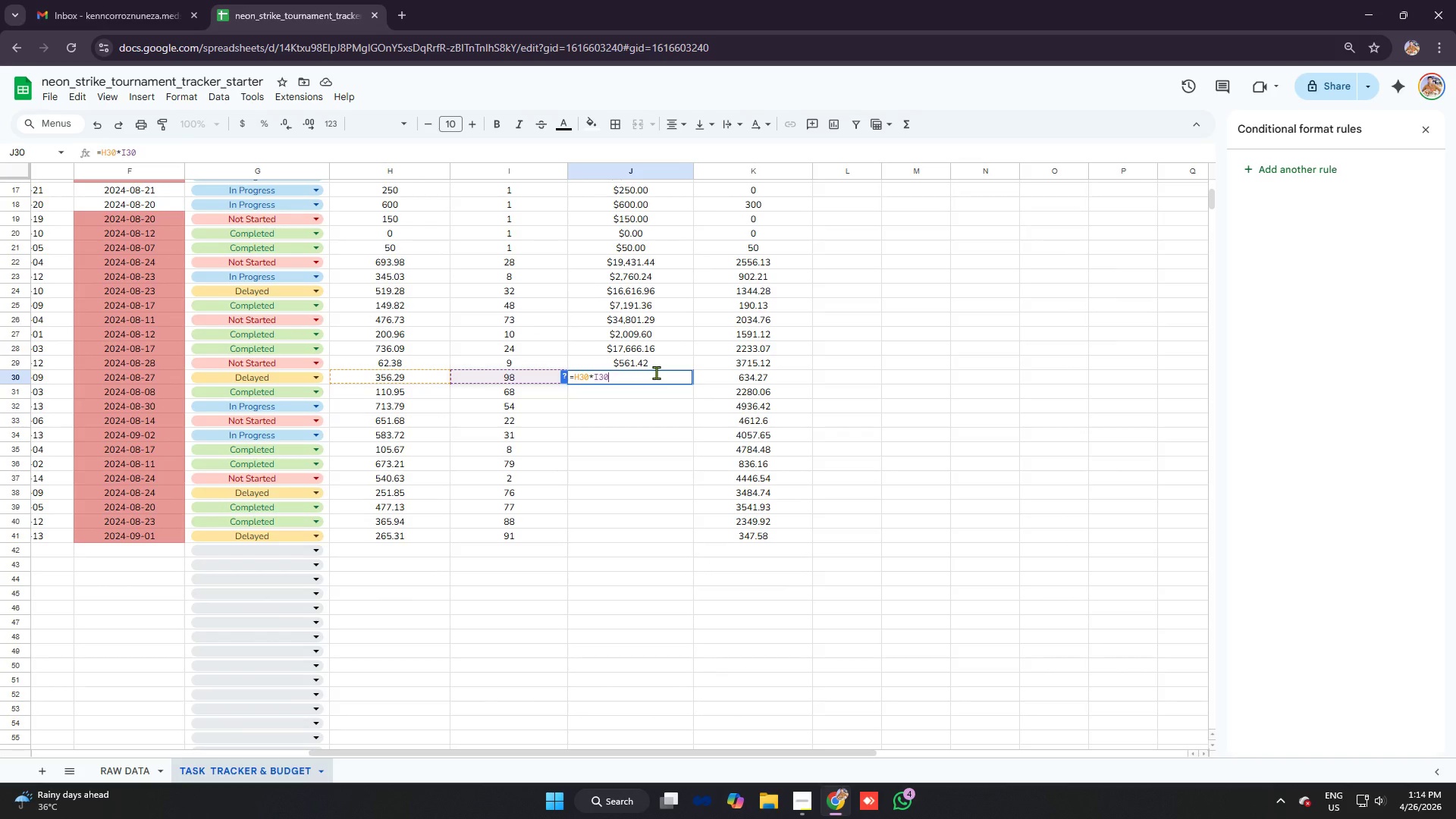 
key(Enter)
 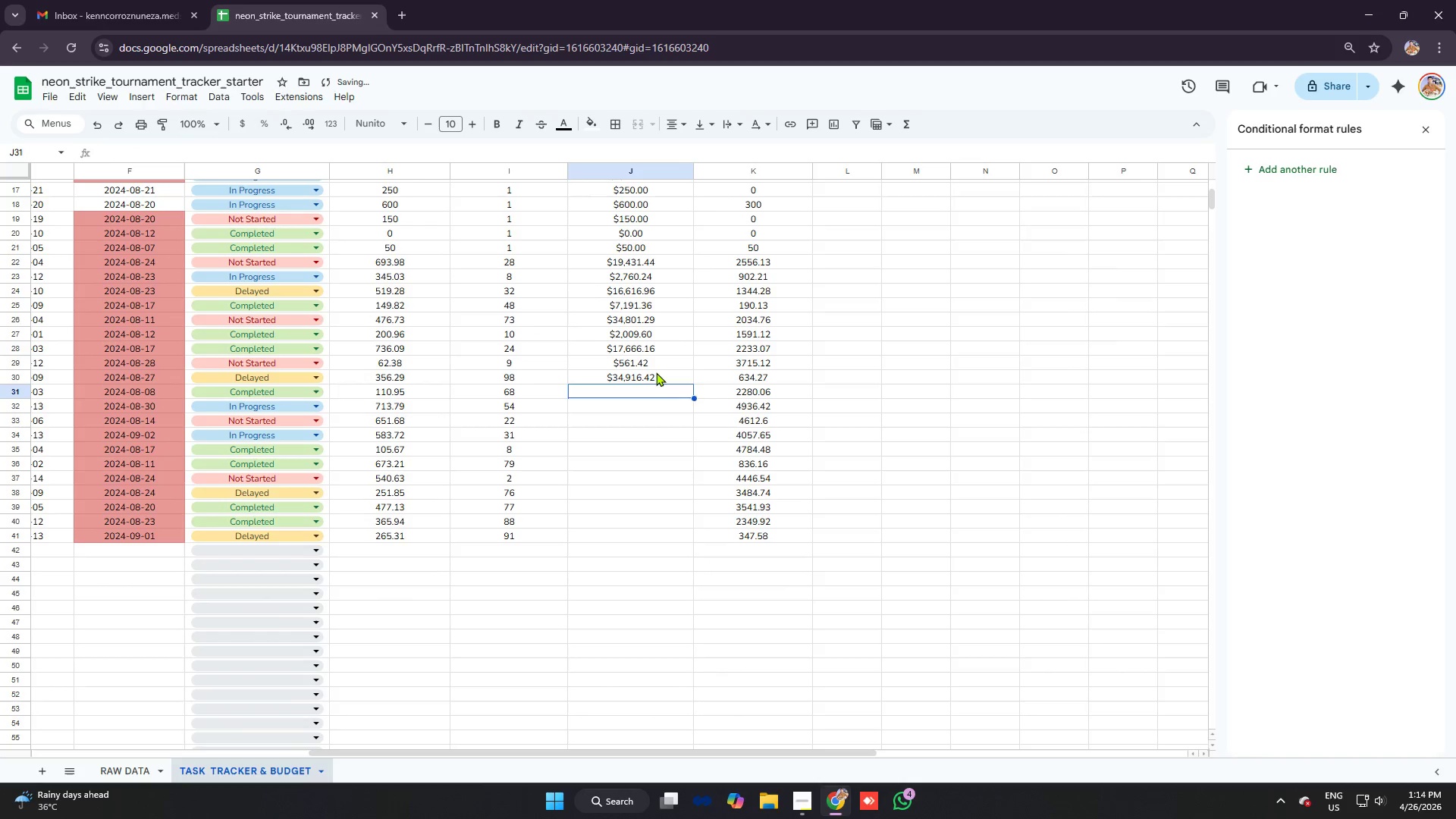 
type(=h31v)
key(Backspace)
 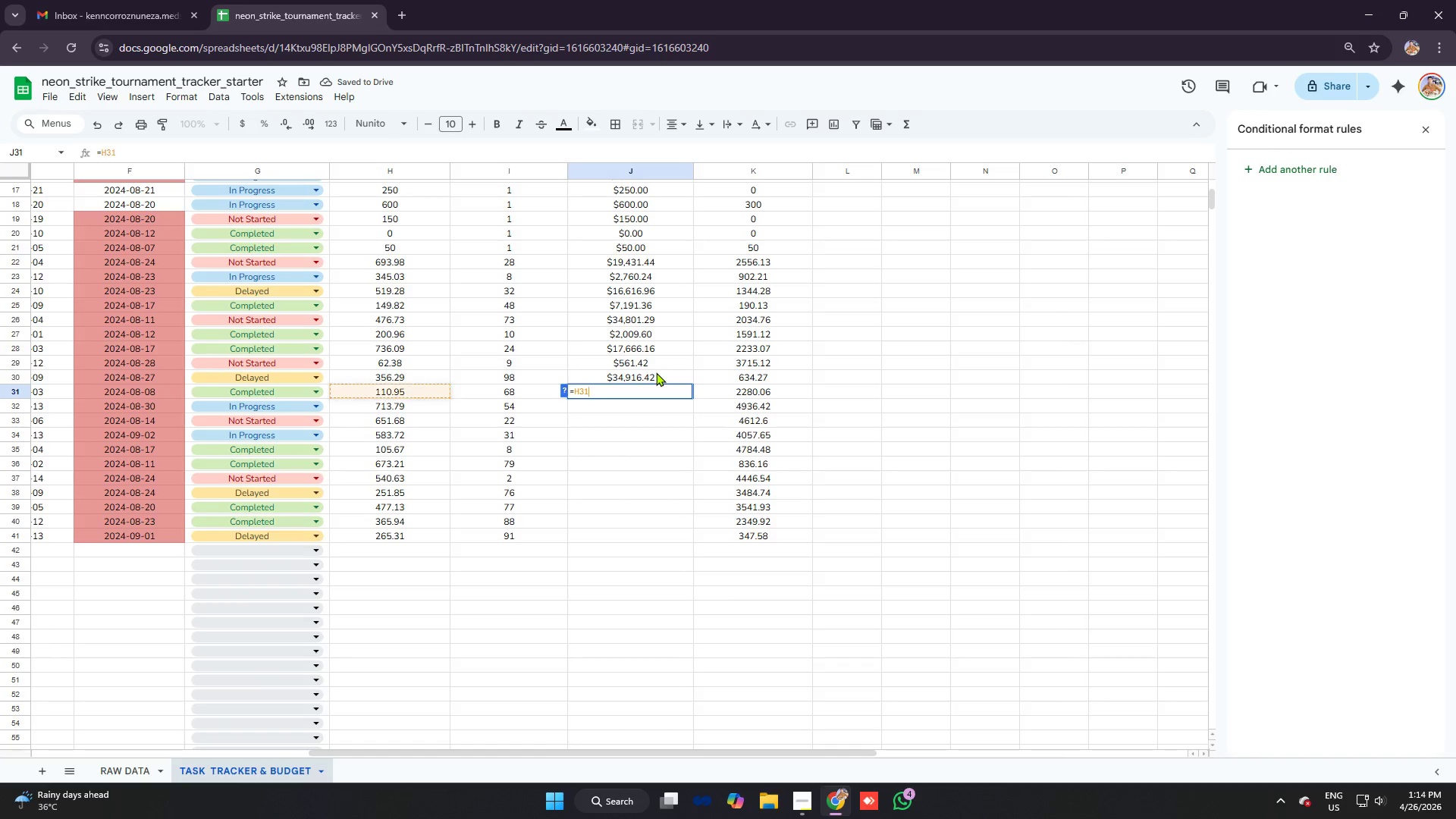 
key(Control+V)
 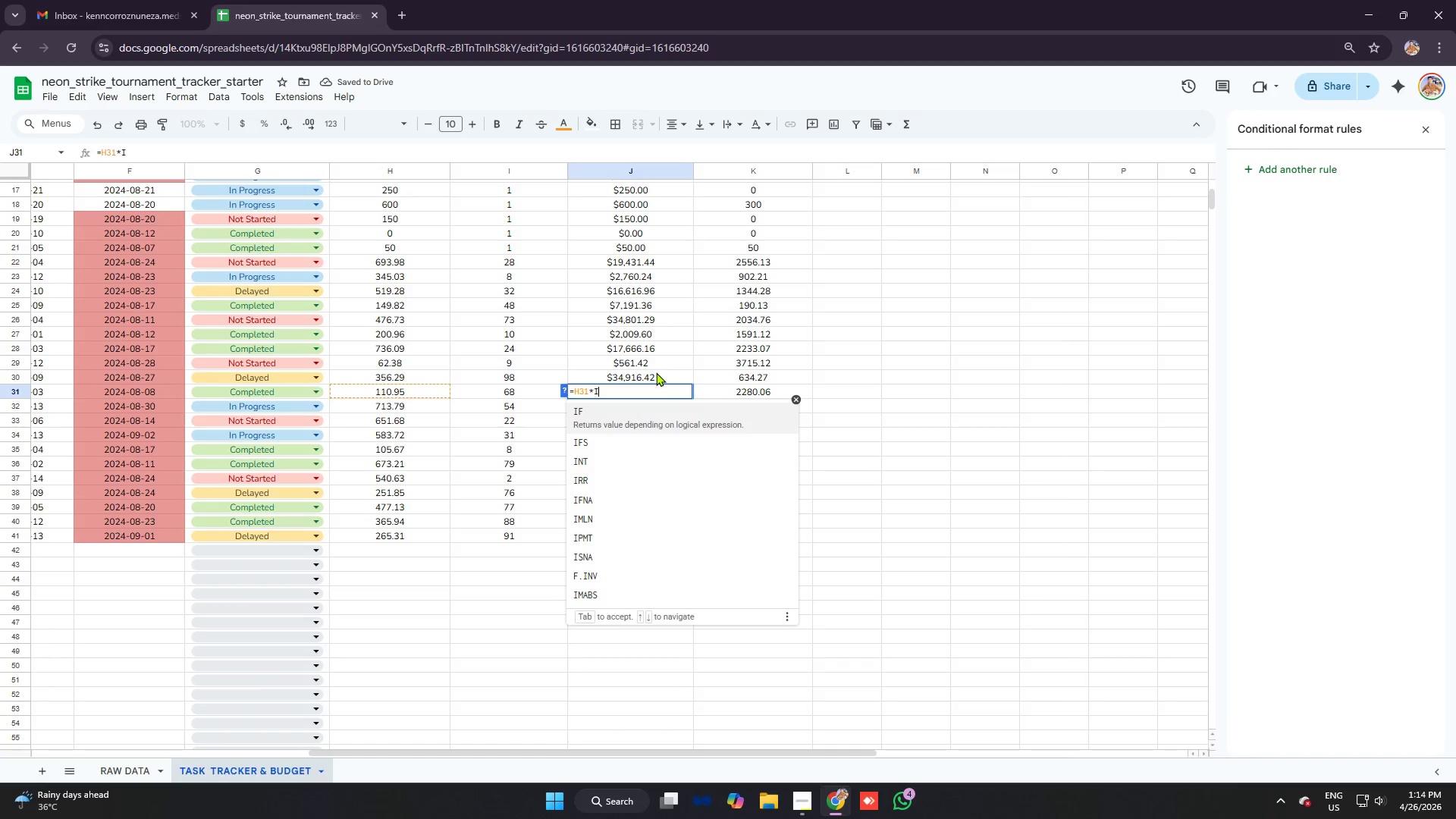 
type(31)
 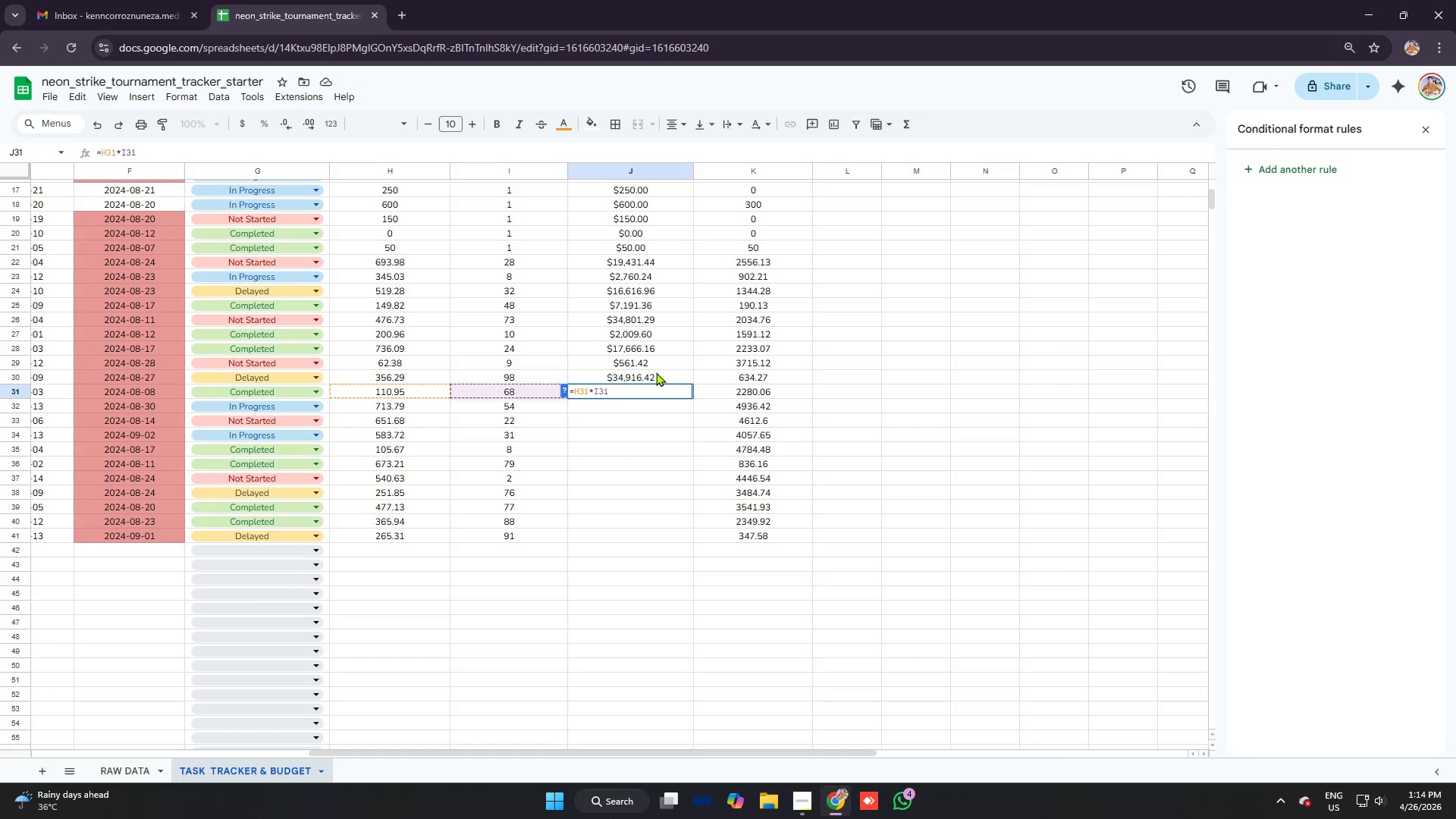 
key(Enter)
 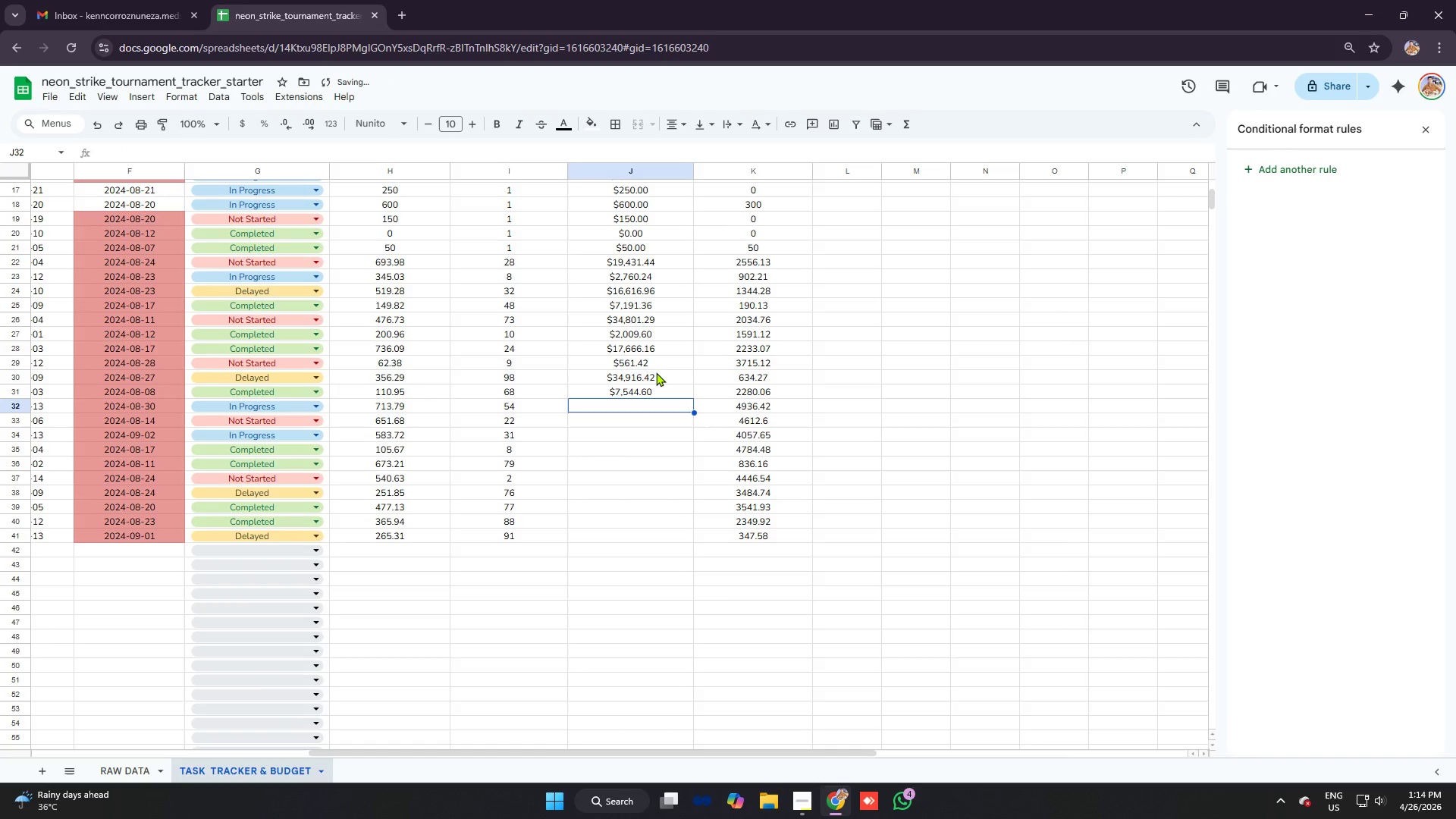 
type(=h32)
 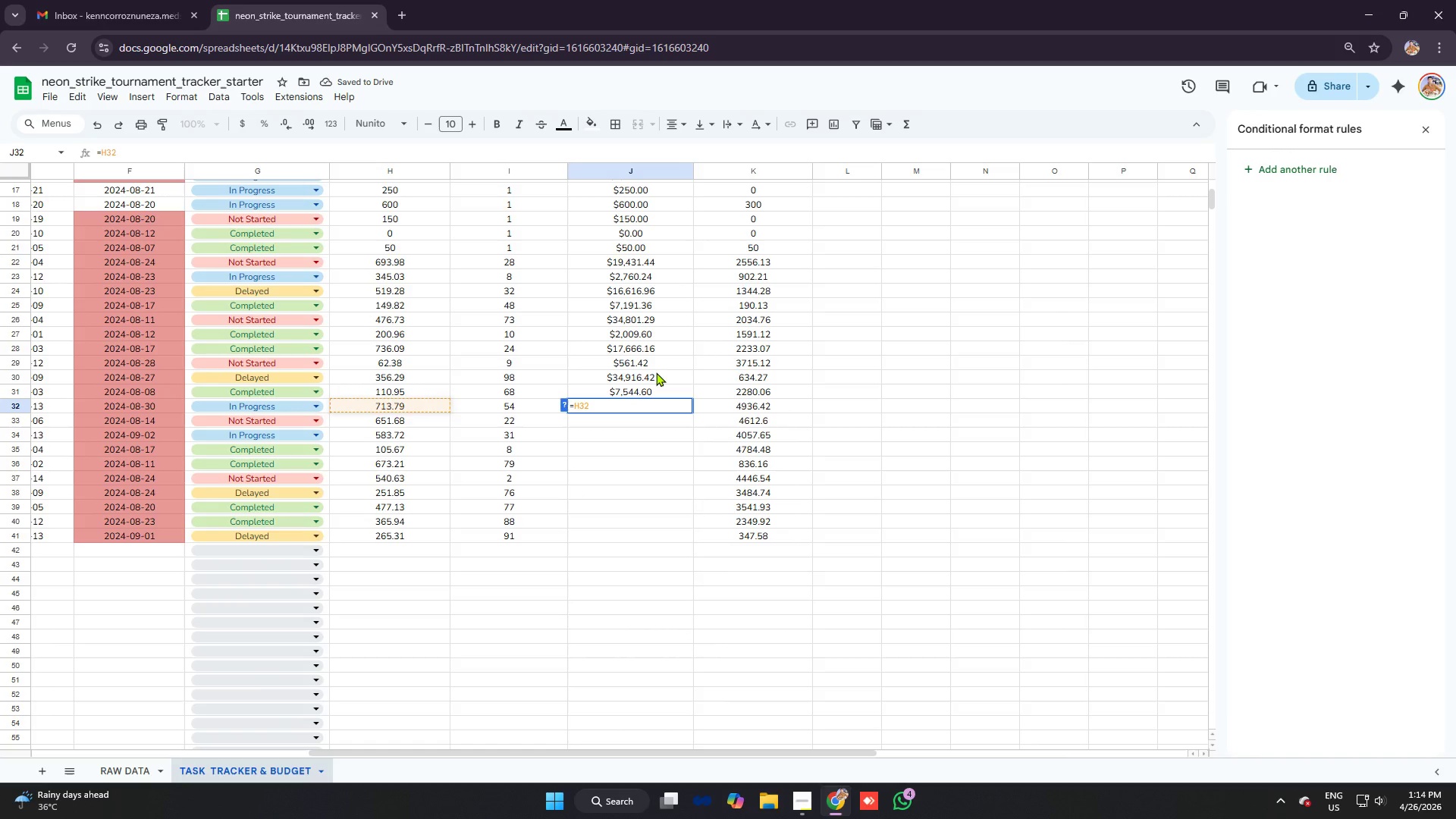 
key(Control+ControlLeft)
 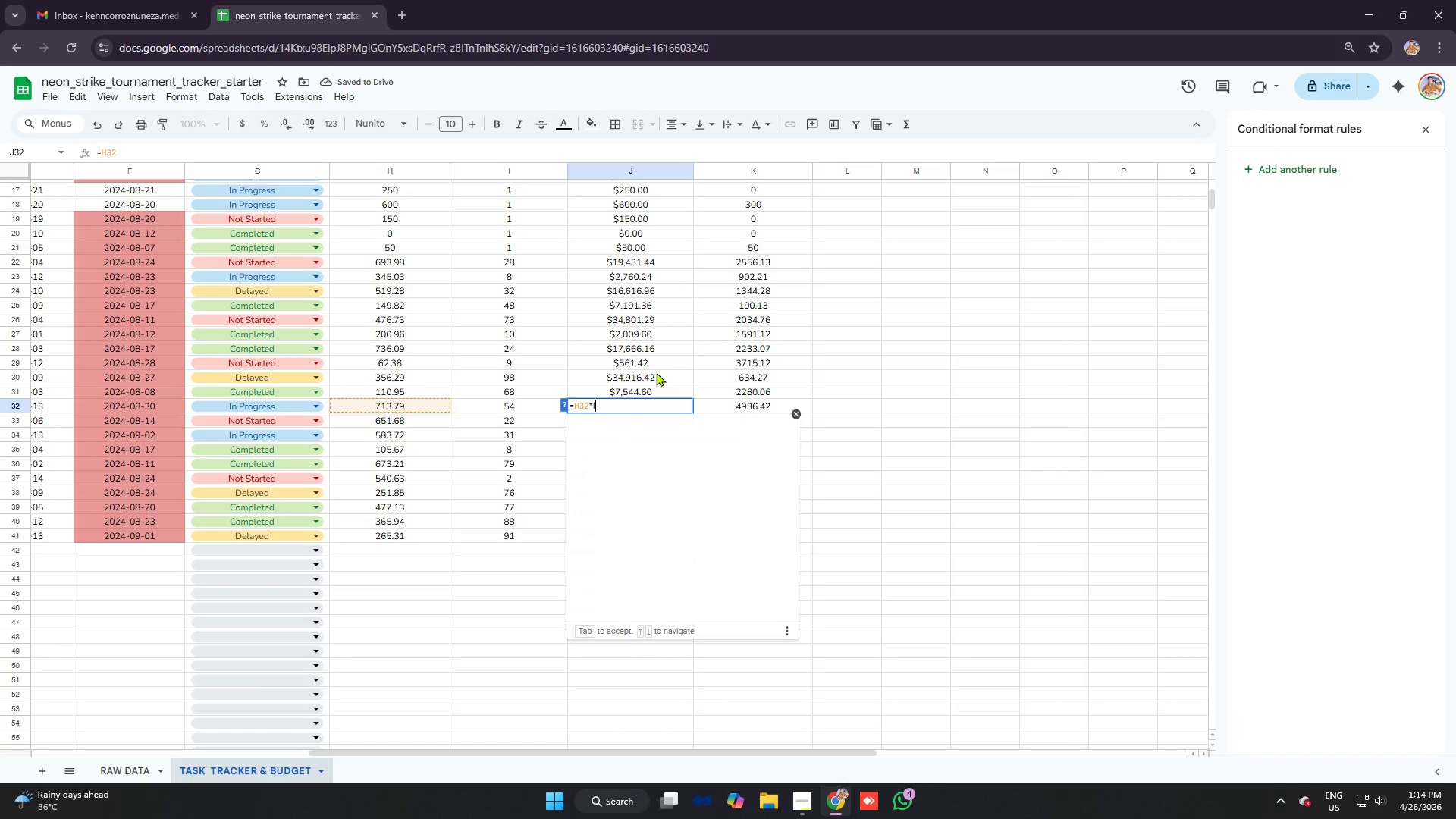 
key(Control+V)
 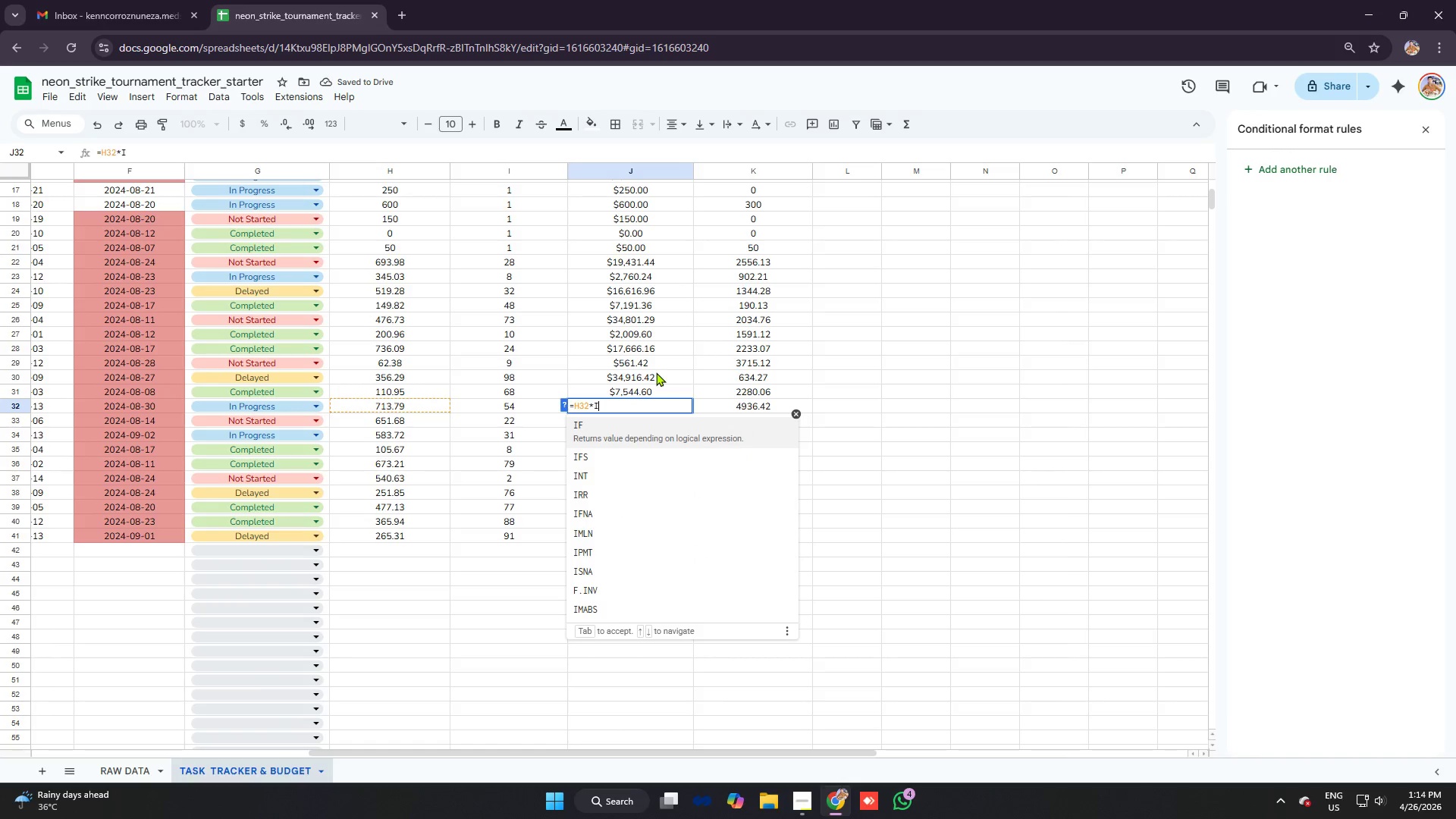 
type(32)
 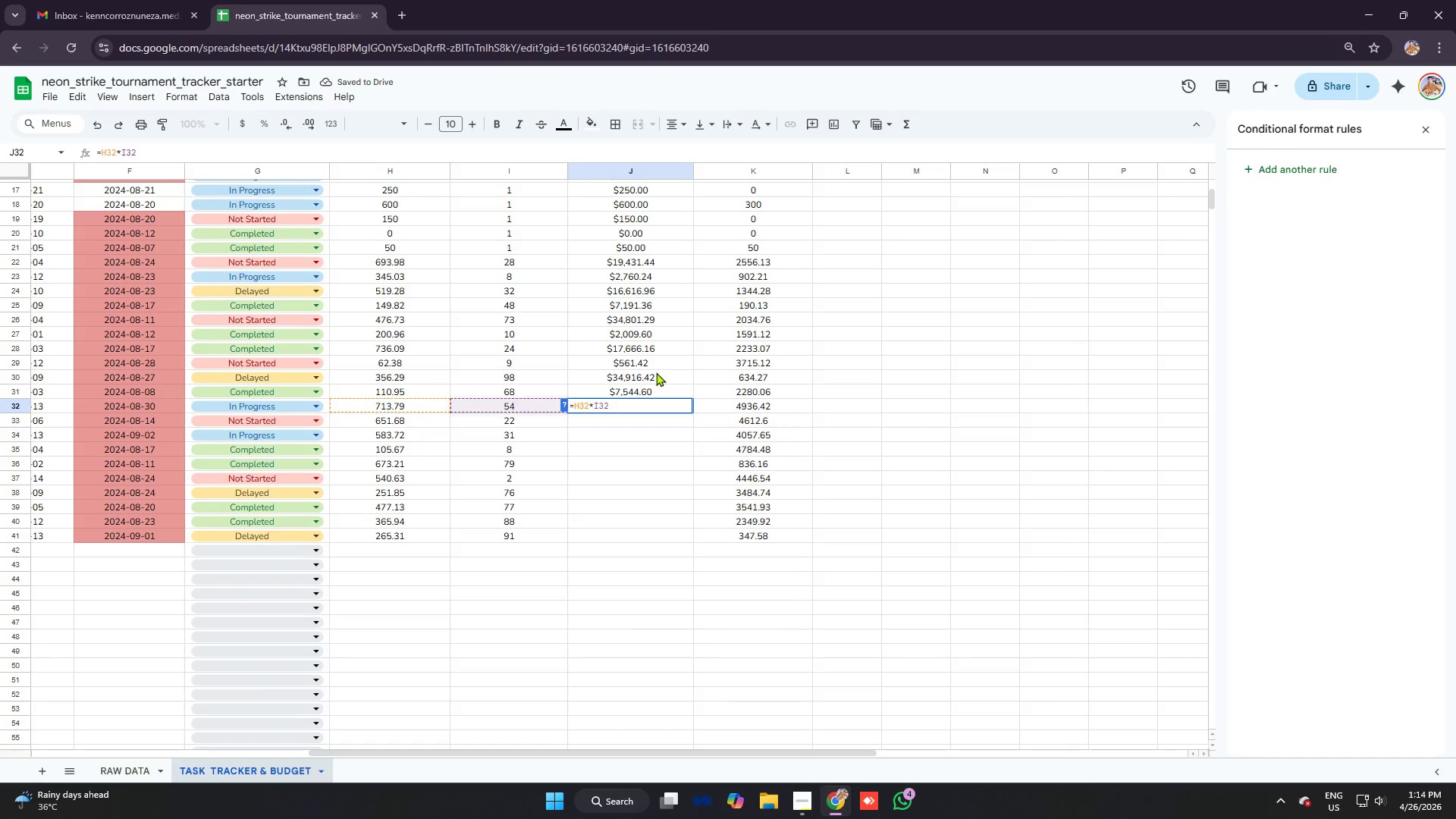 
key(Enter)
 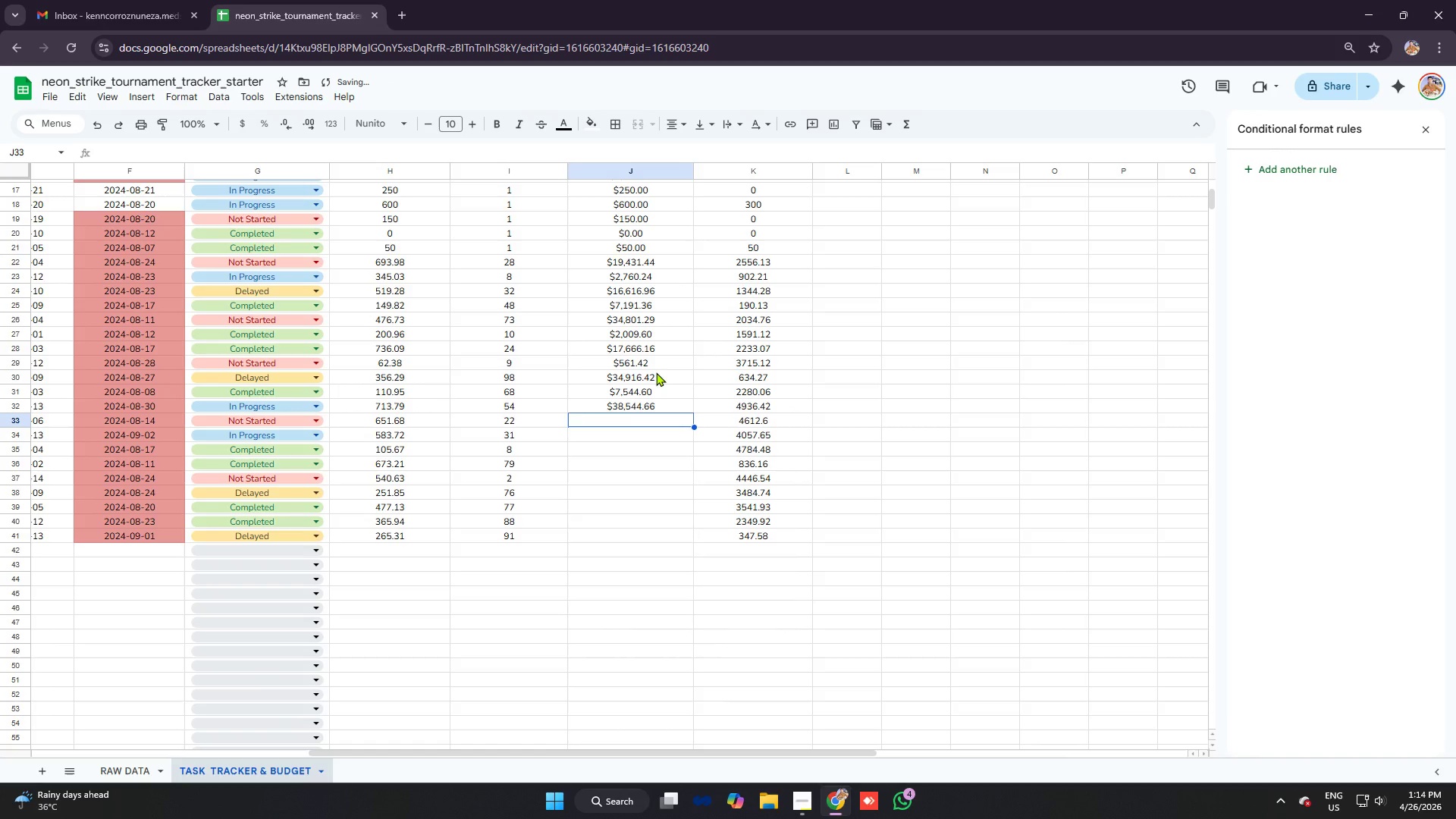 
type(=h33)
 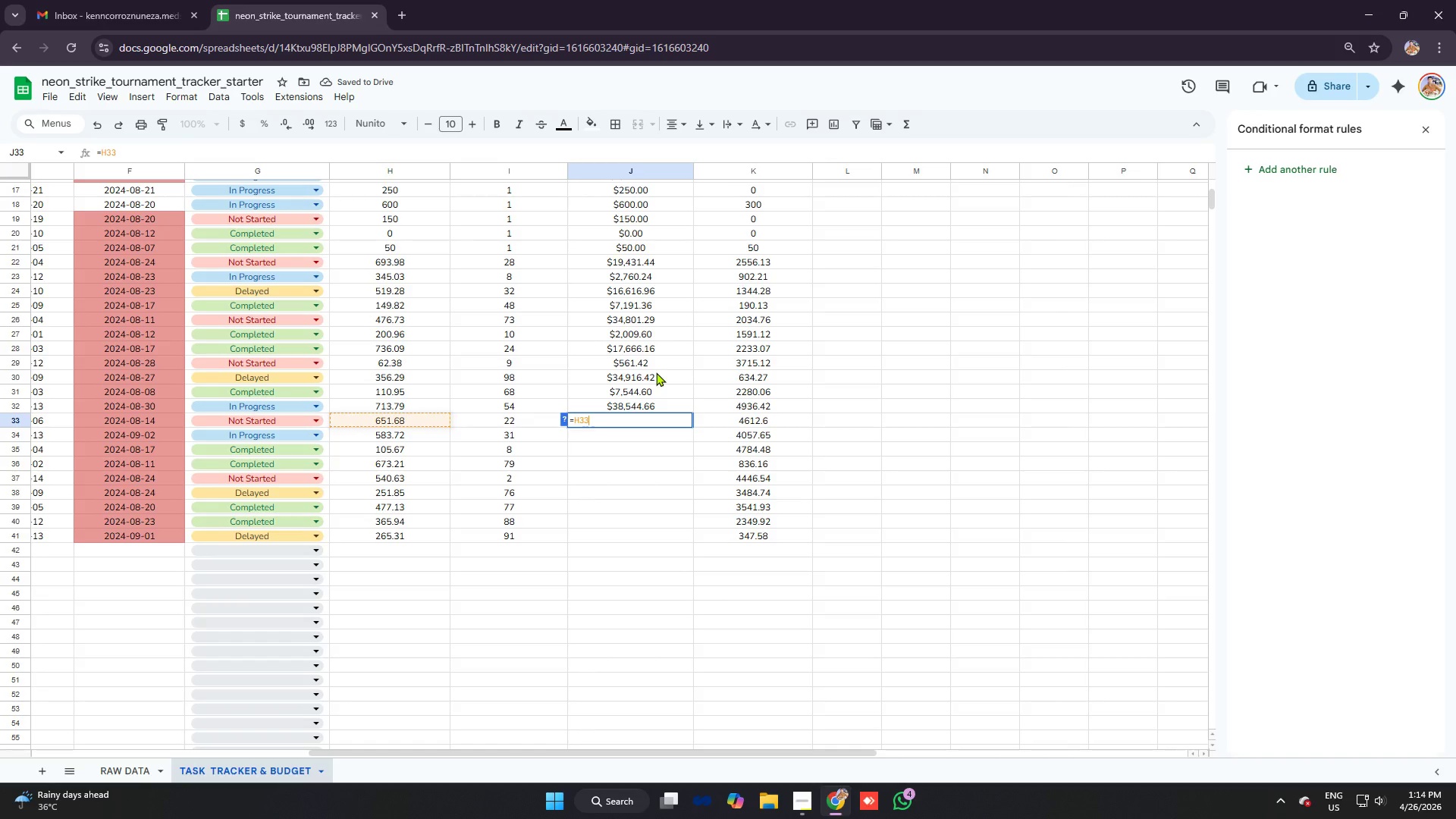 
key(Control+V)
 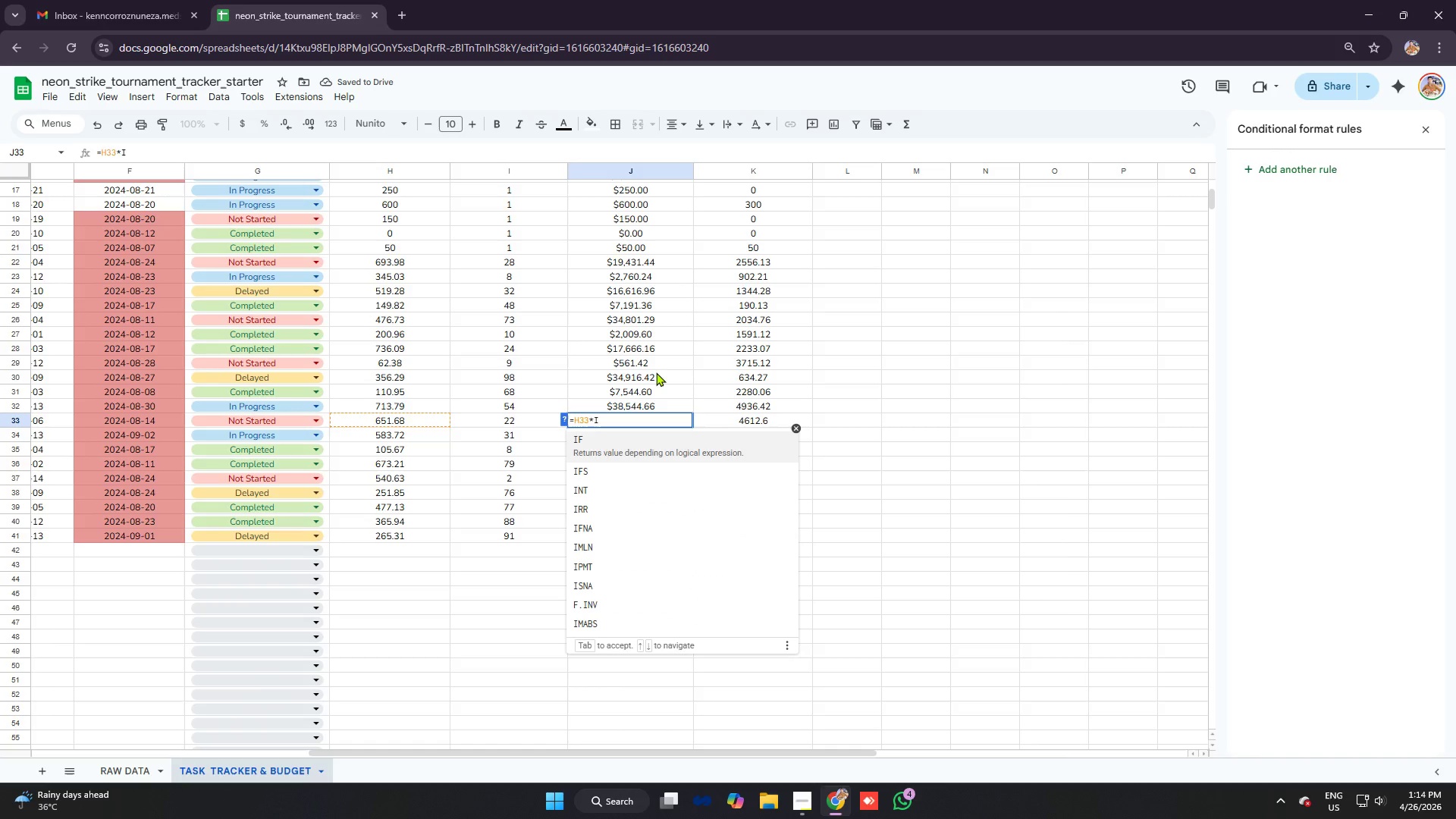 
type(33)
 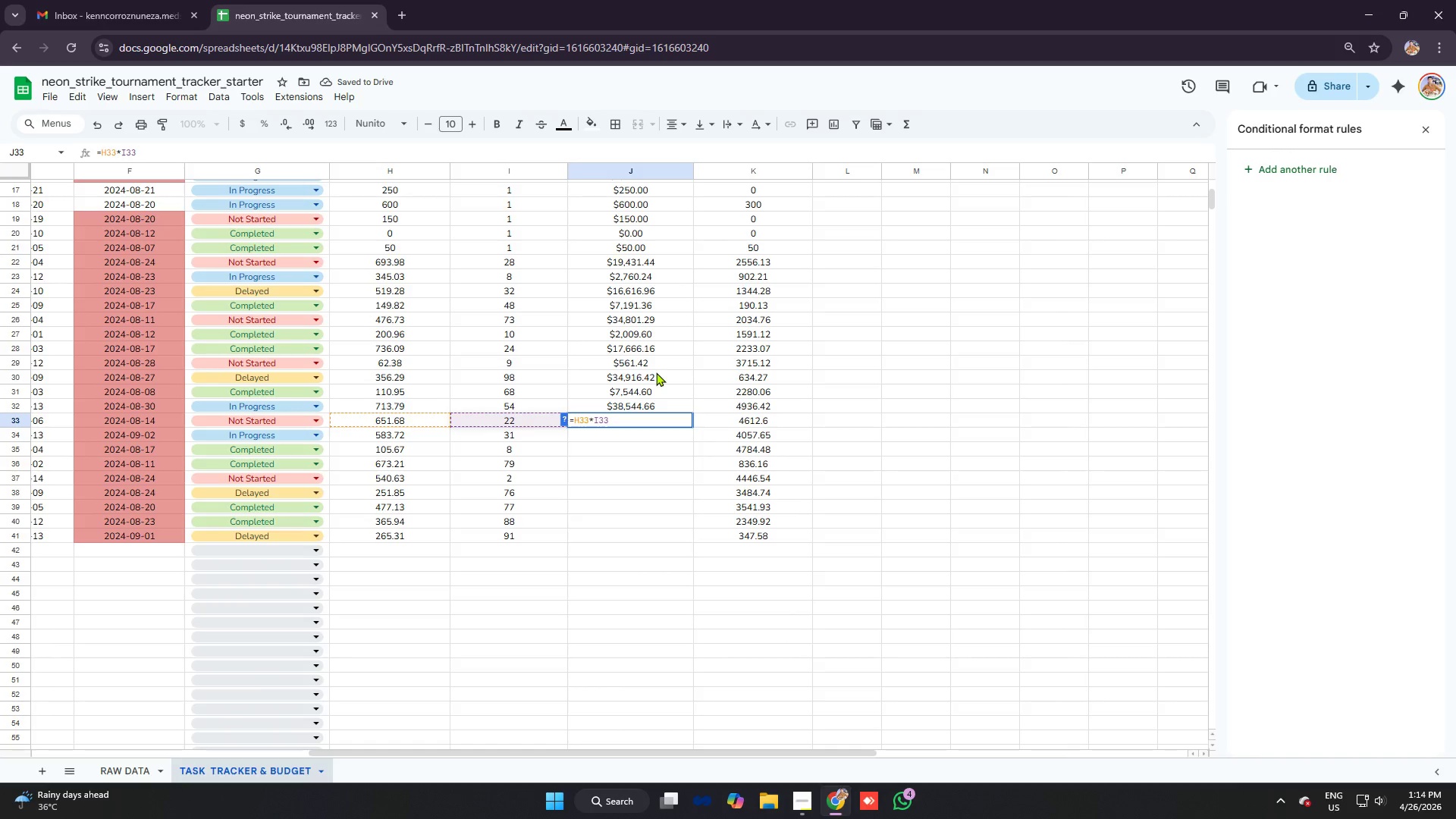 
key(Enter)
 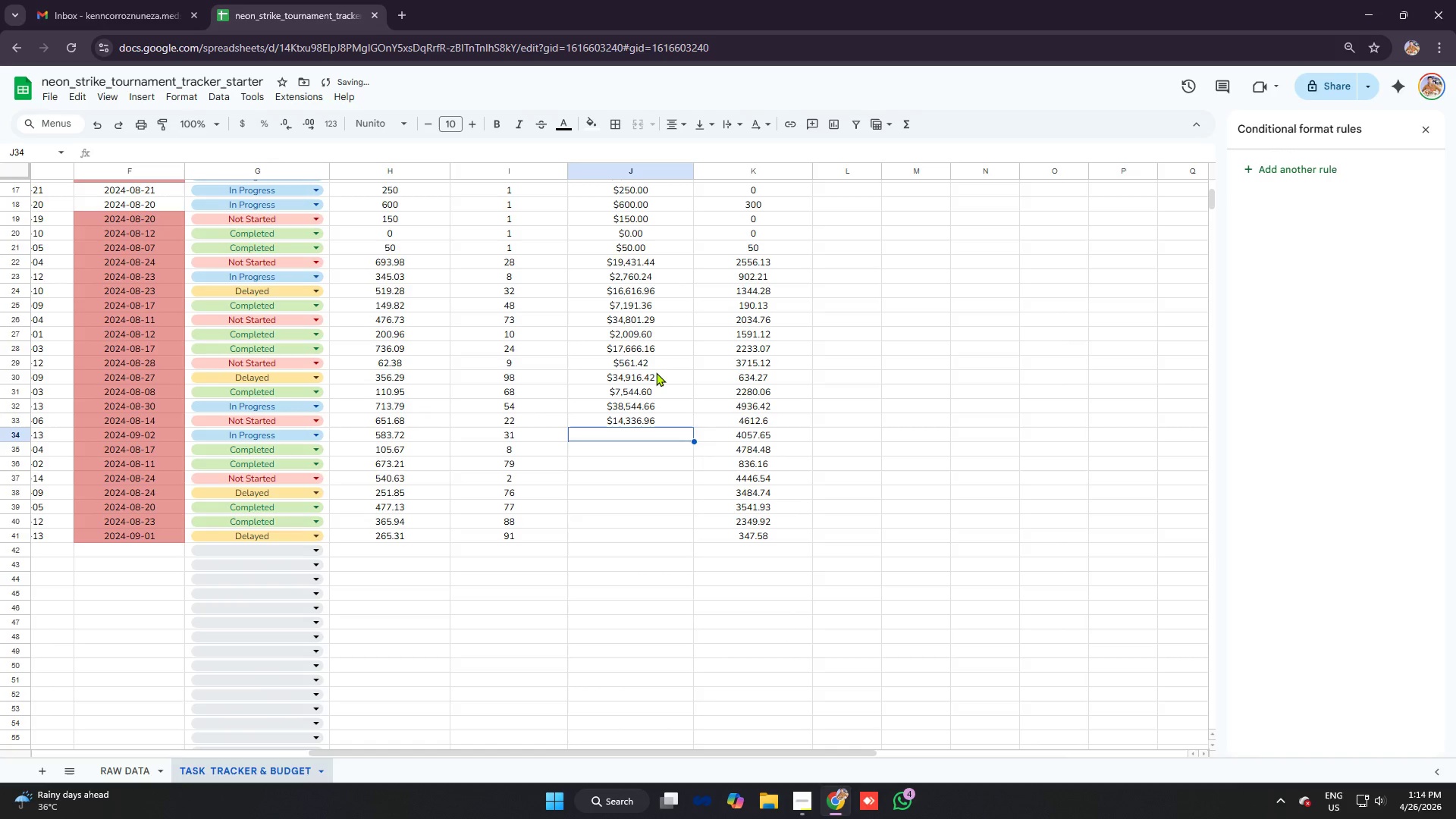 
type(=h34)
 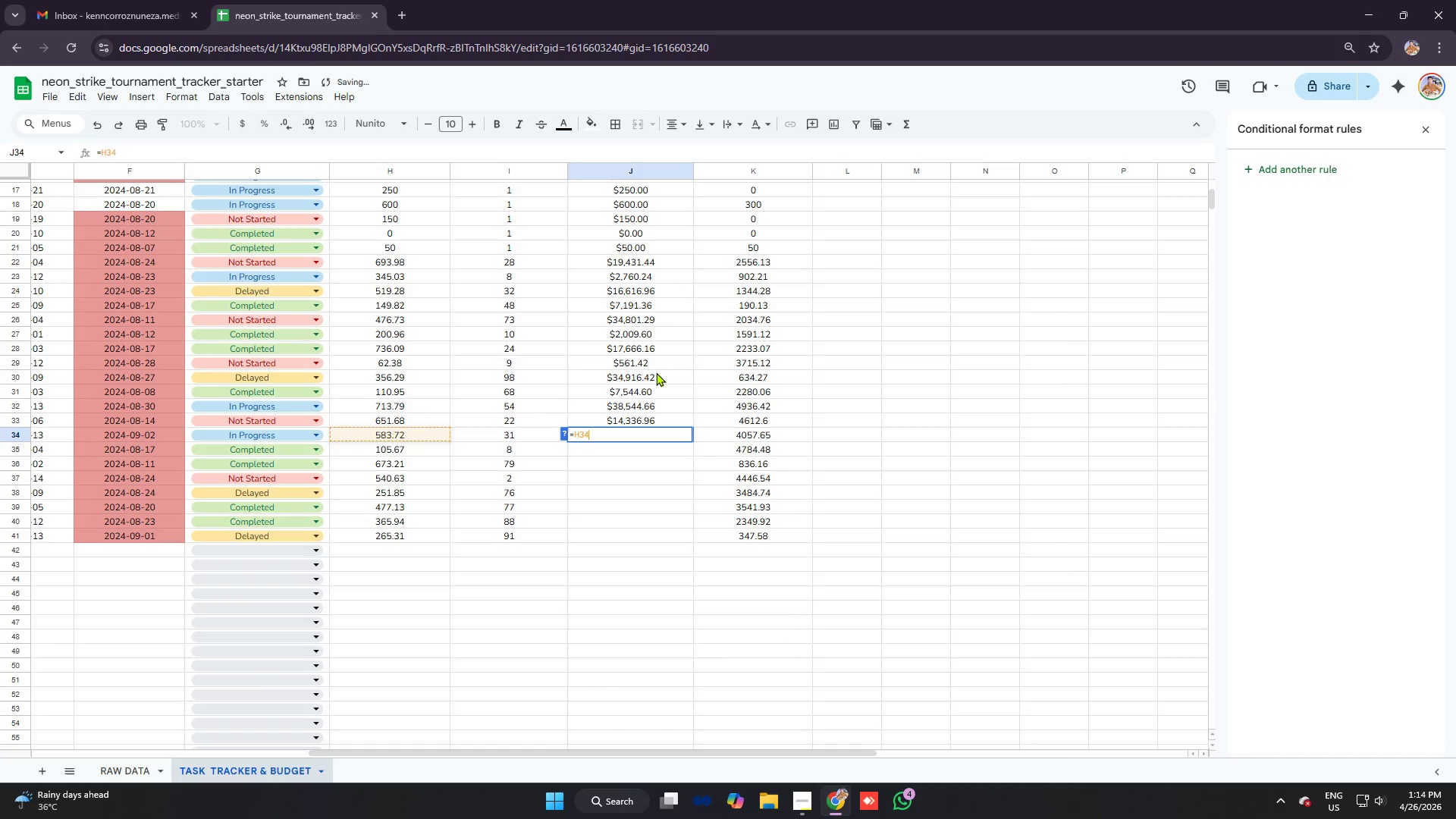 
key(Control+ControlLeft)
 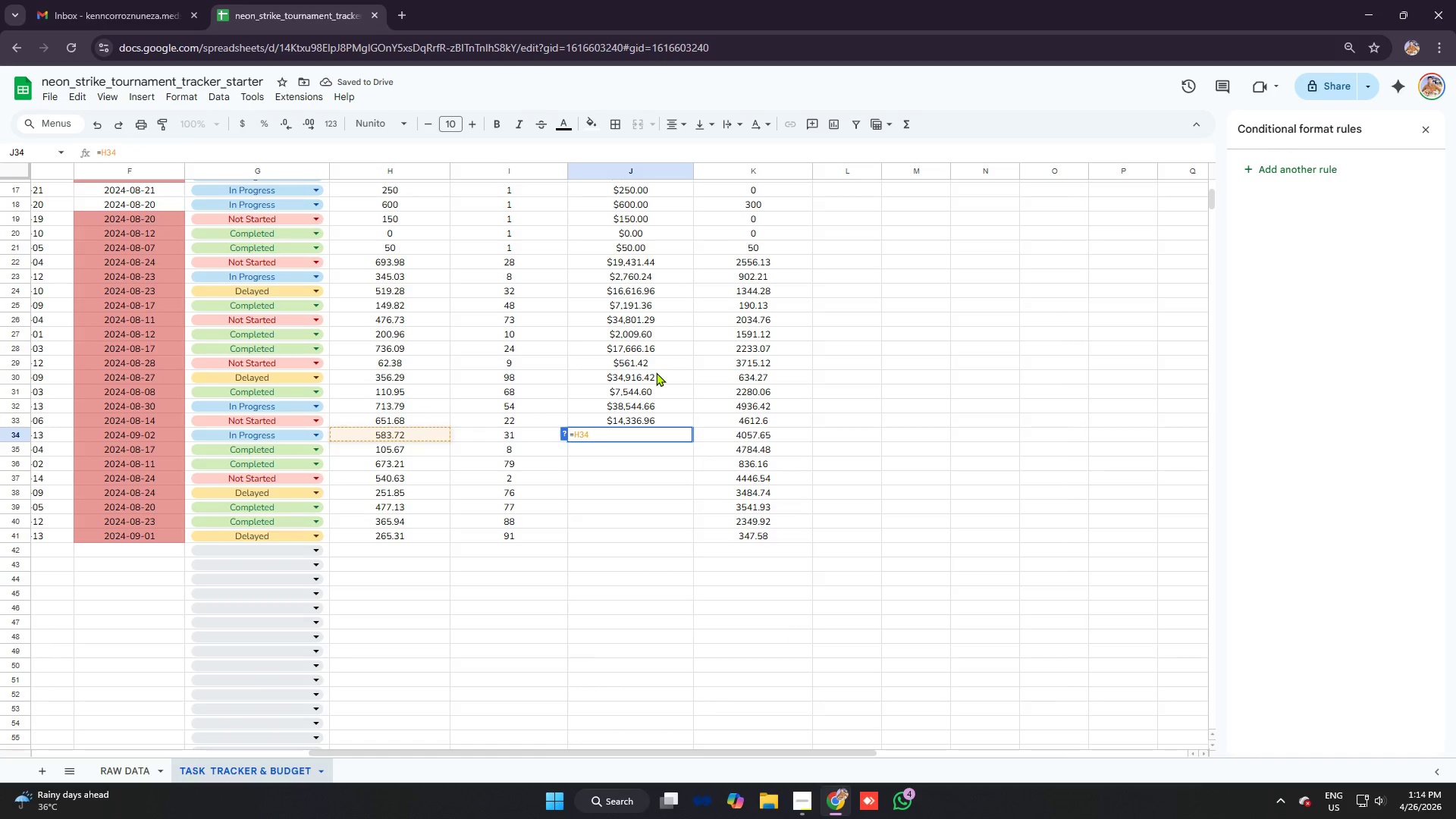 
key(Control+V)
 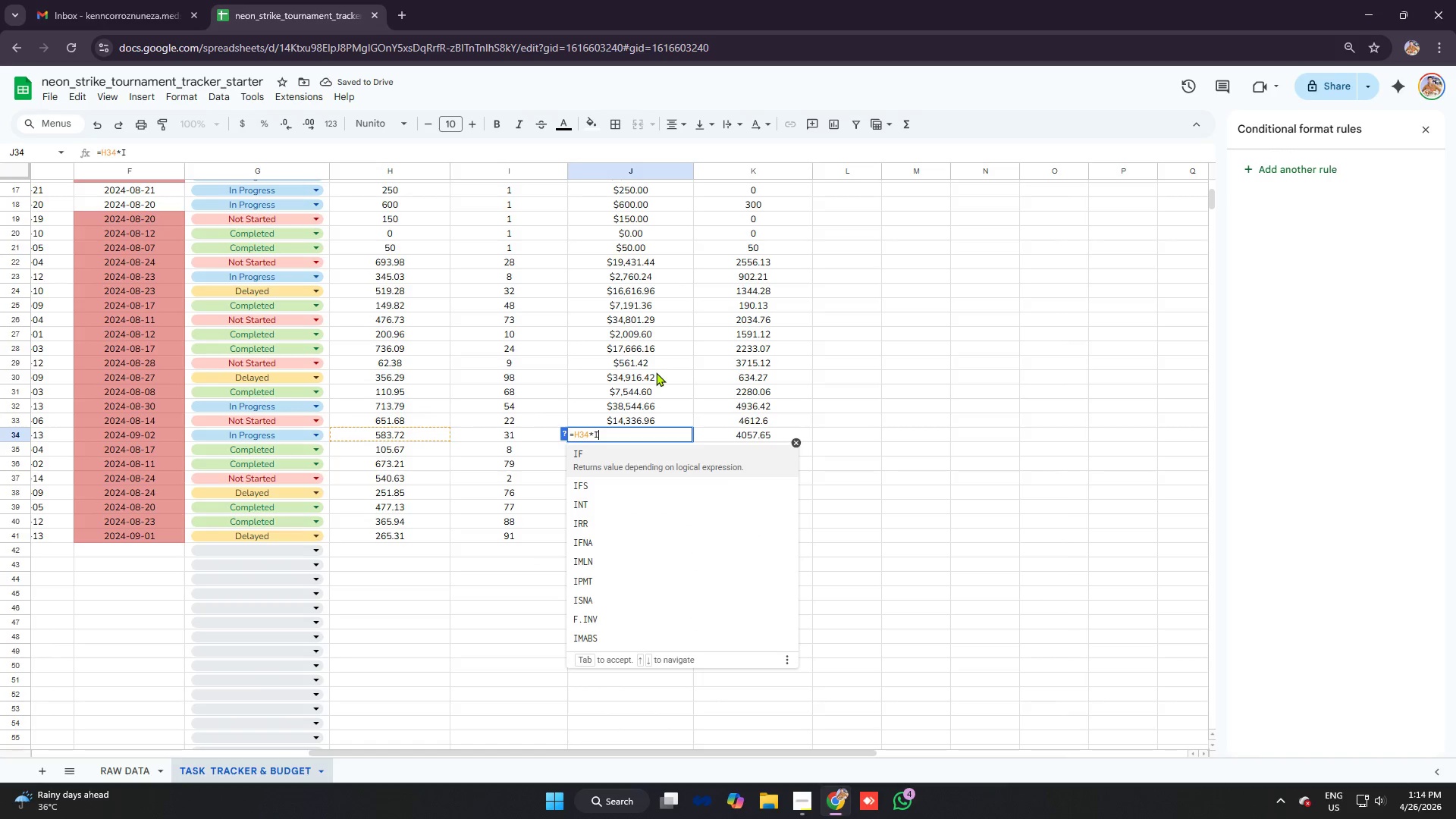 
type(34)
 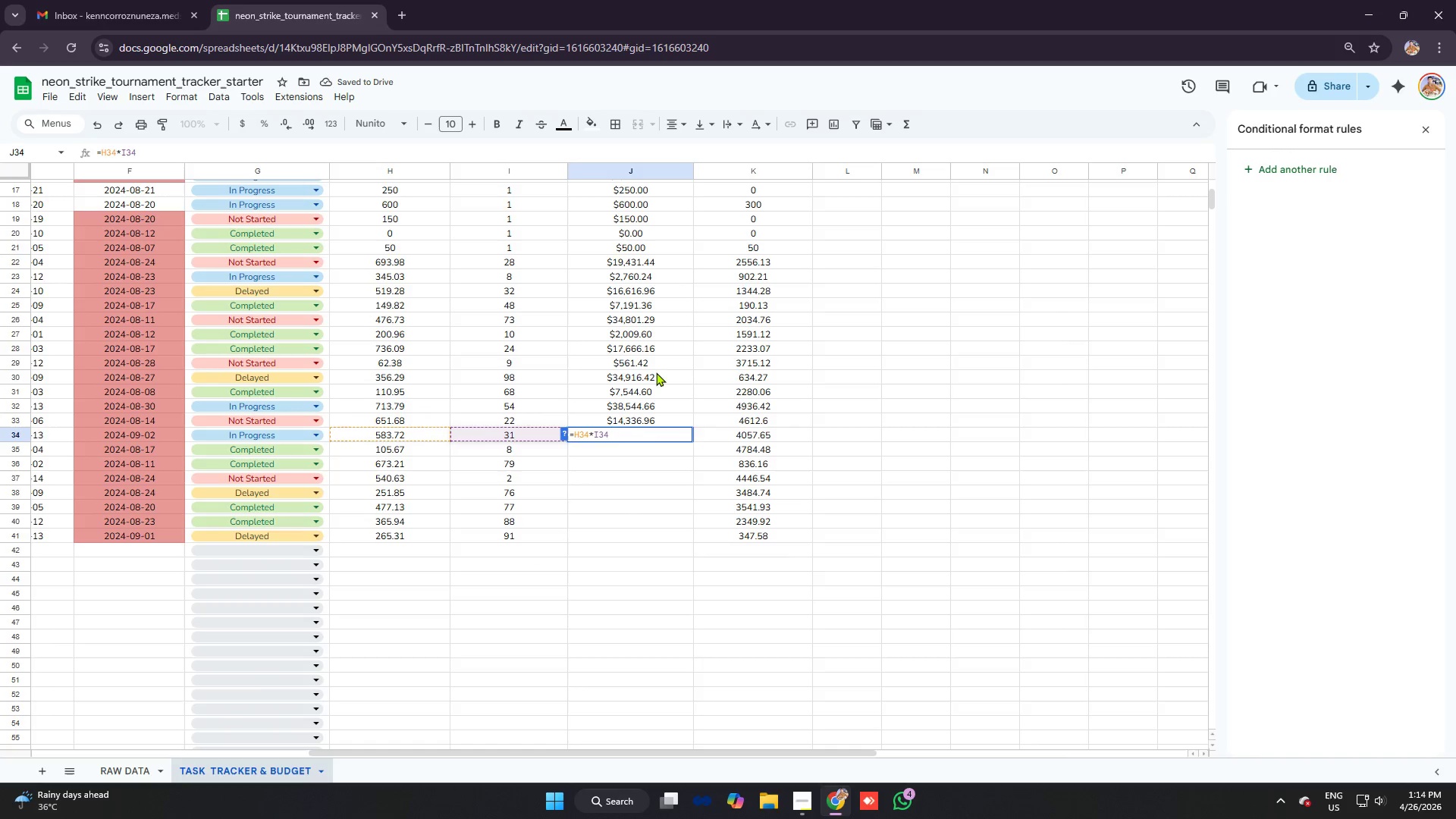 
key(Enter)
 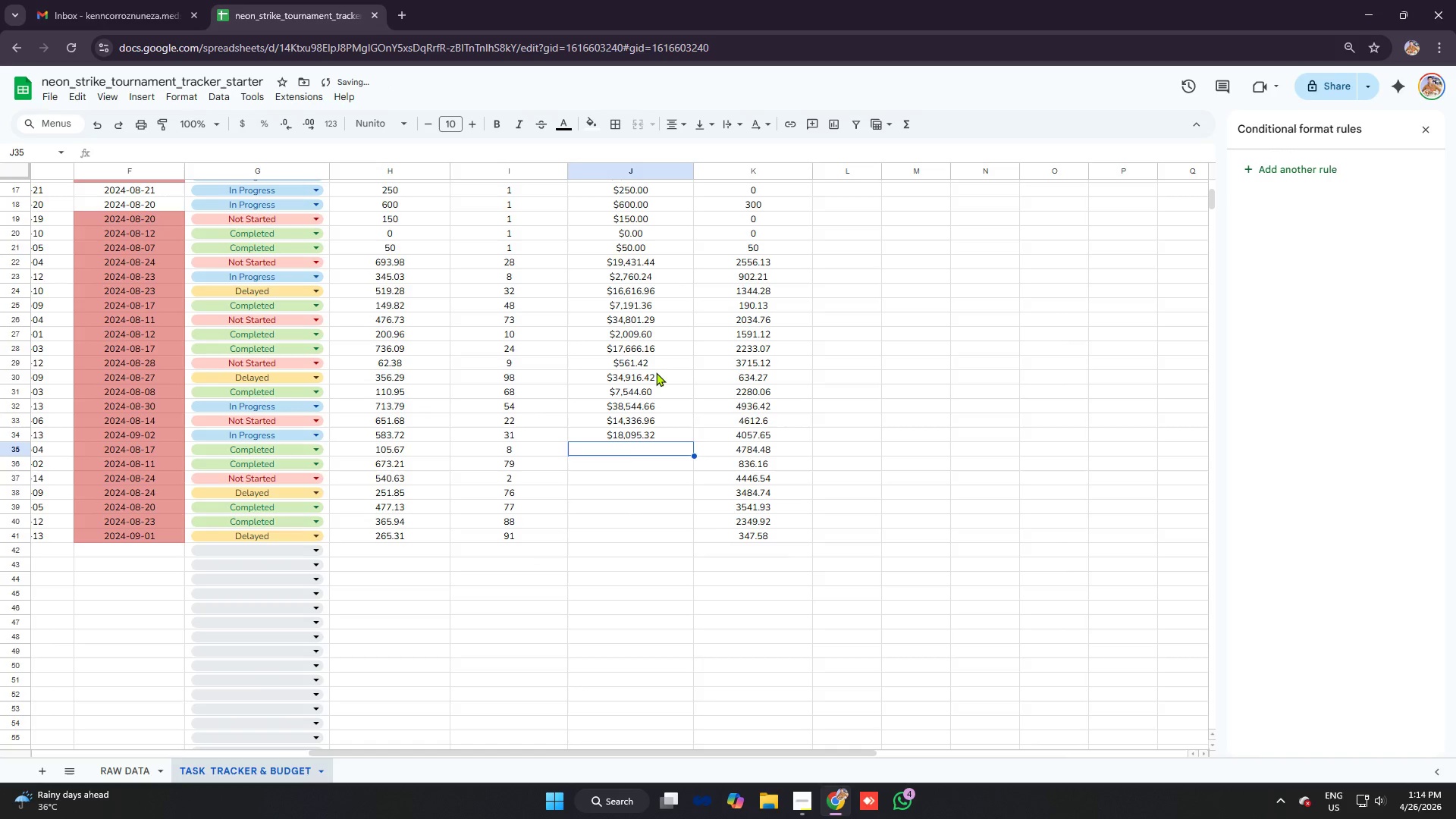 
type(=h35)
 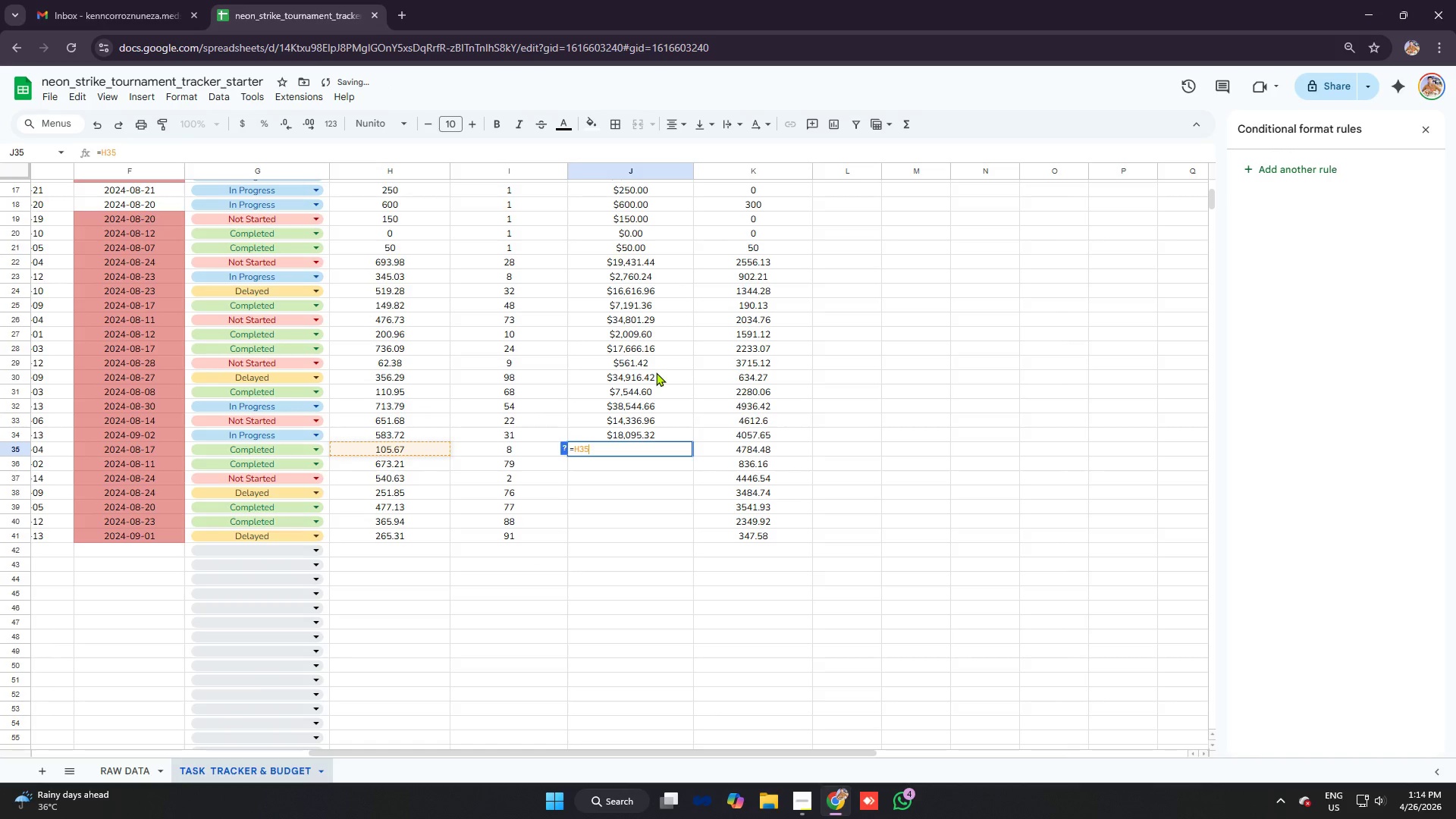 
key(Control+V)
 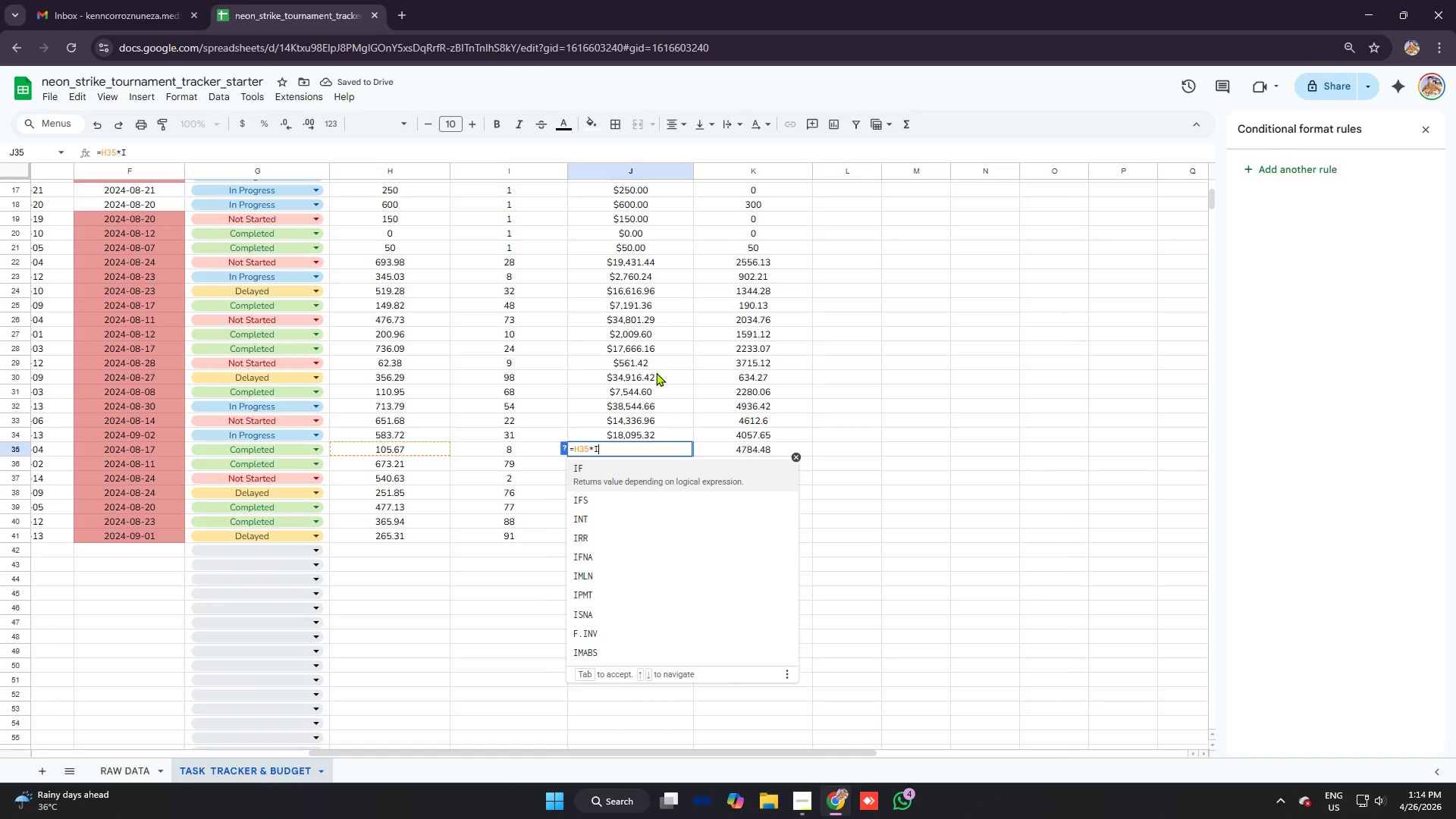 
type(35)
 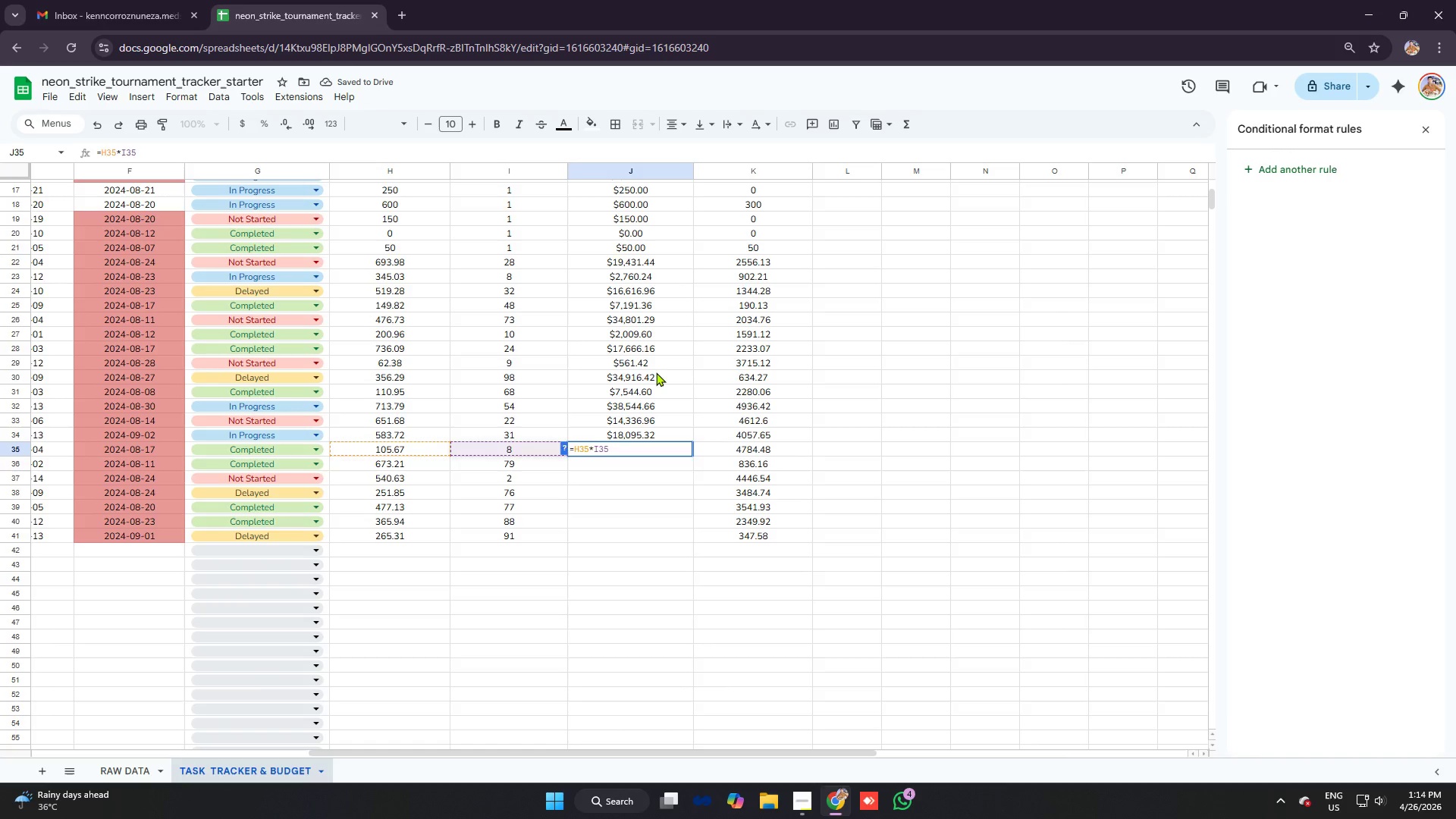 
key(Enter)
 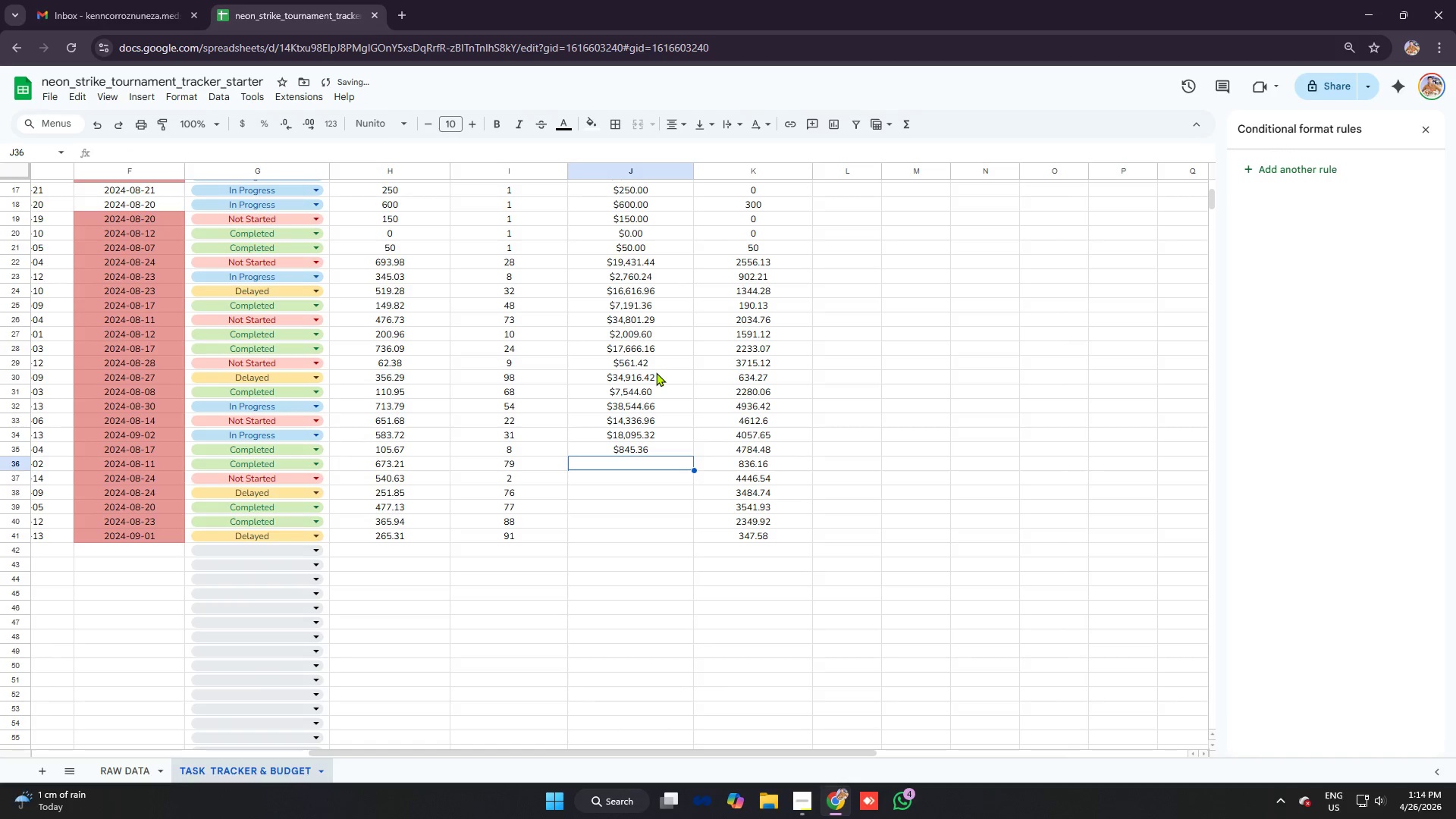 
type(=h36)
 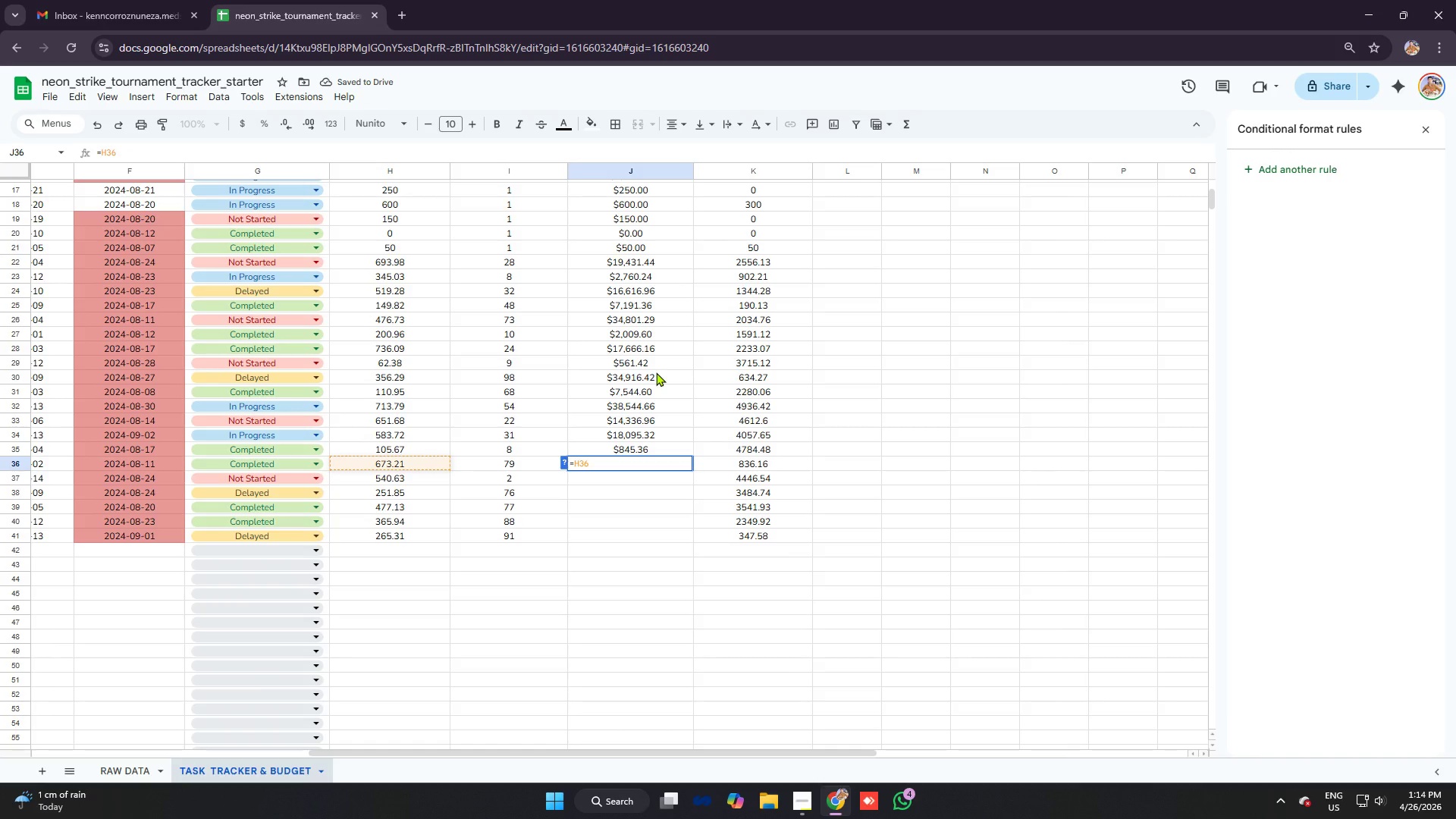 
key(Control+ControlLeft)
 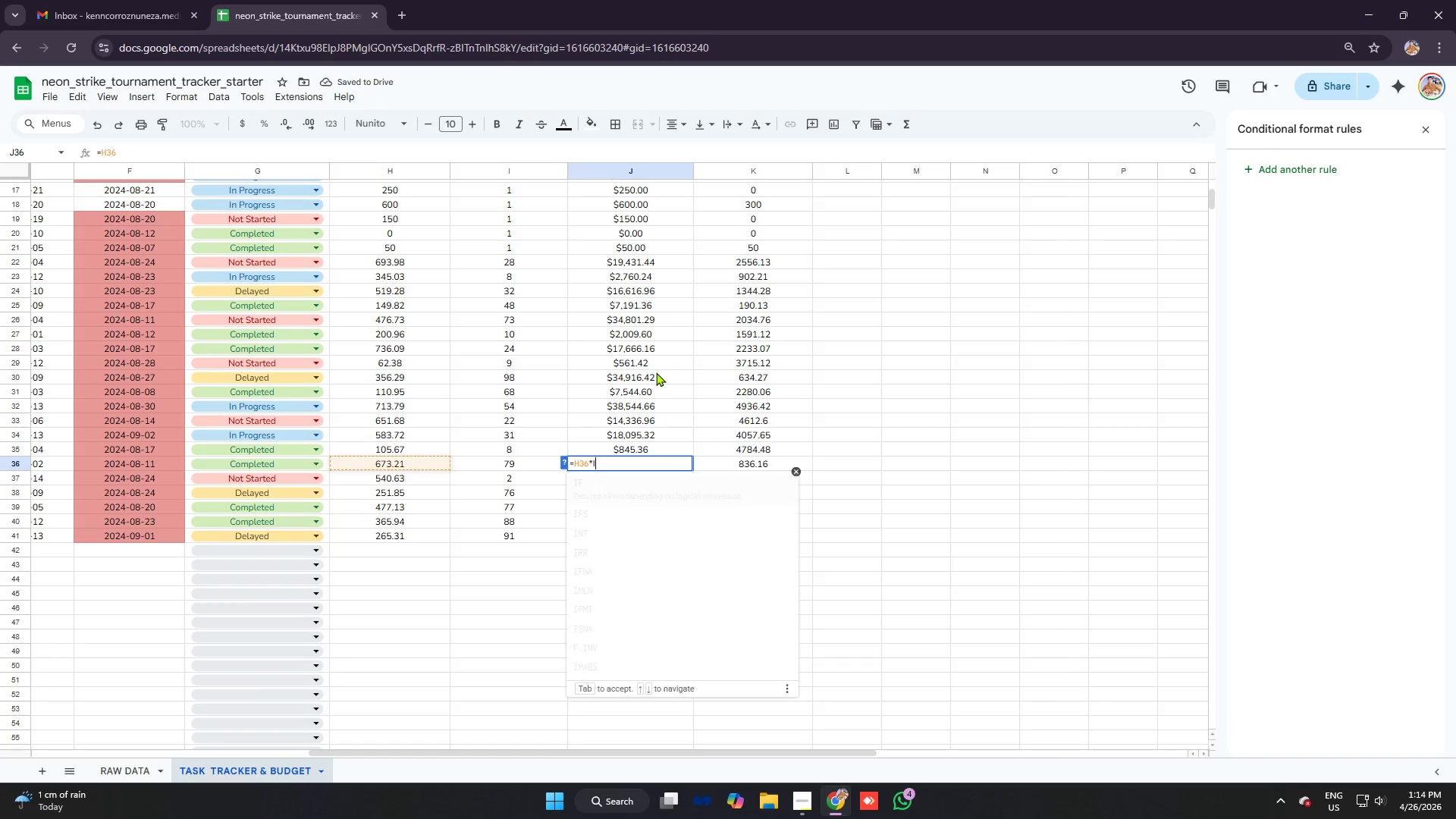 
key(Control+V)
 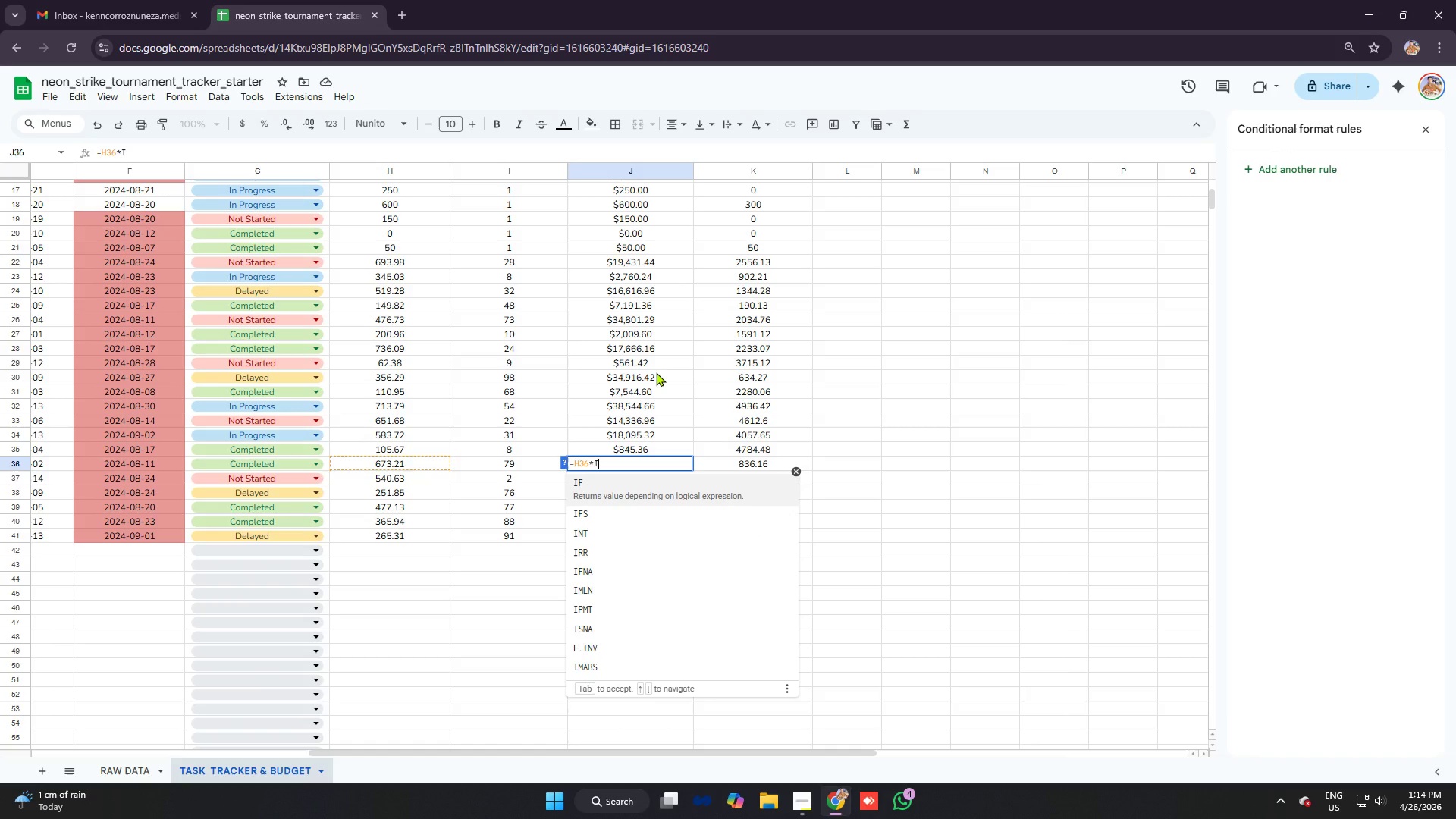 
type(36)
 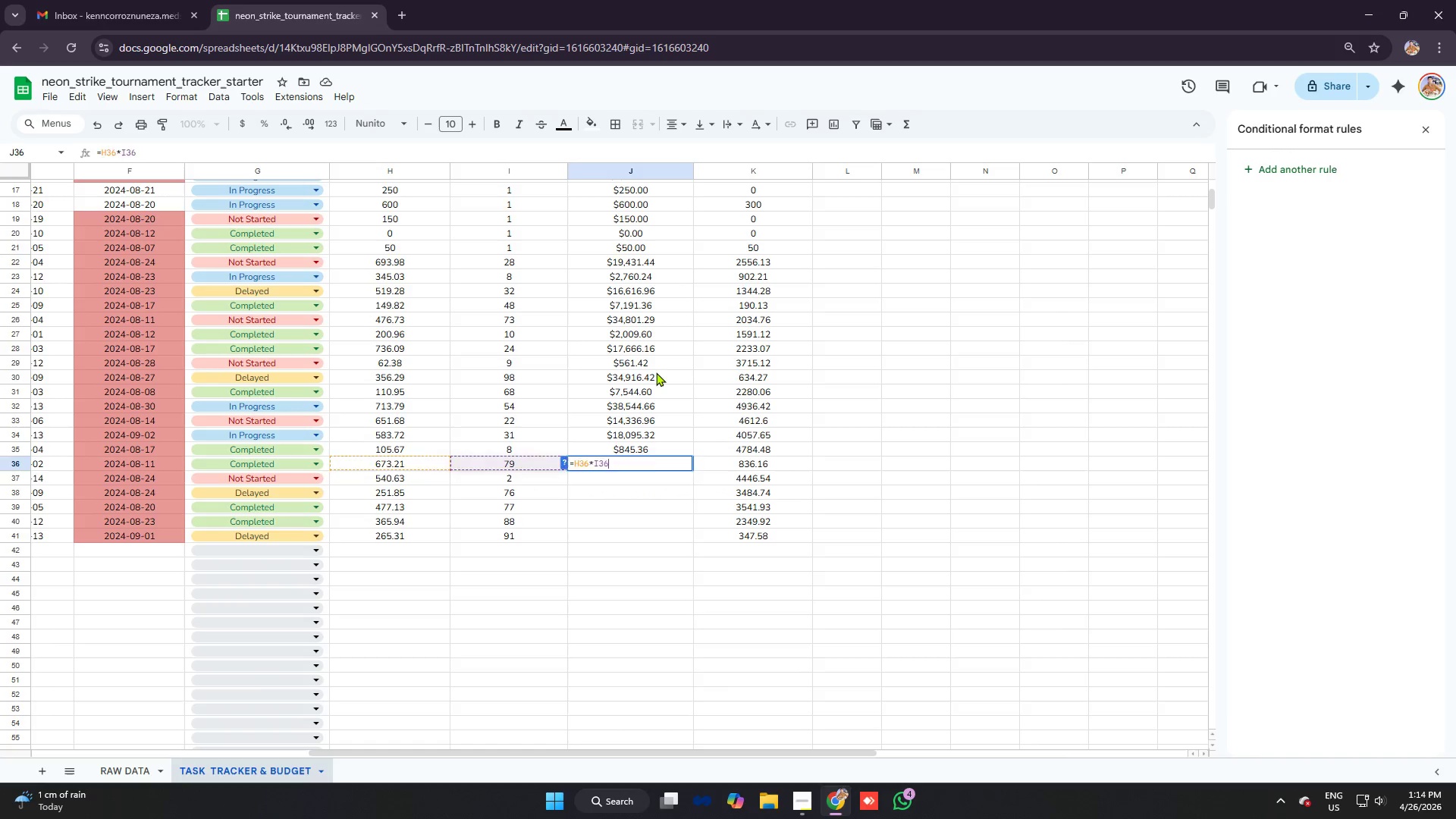 
key(Enter)
 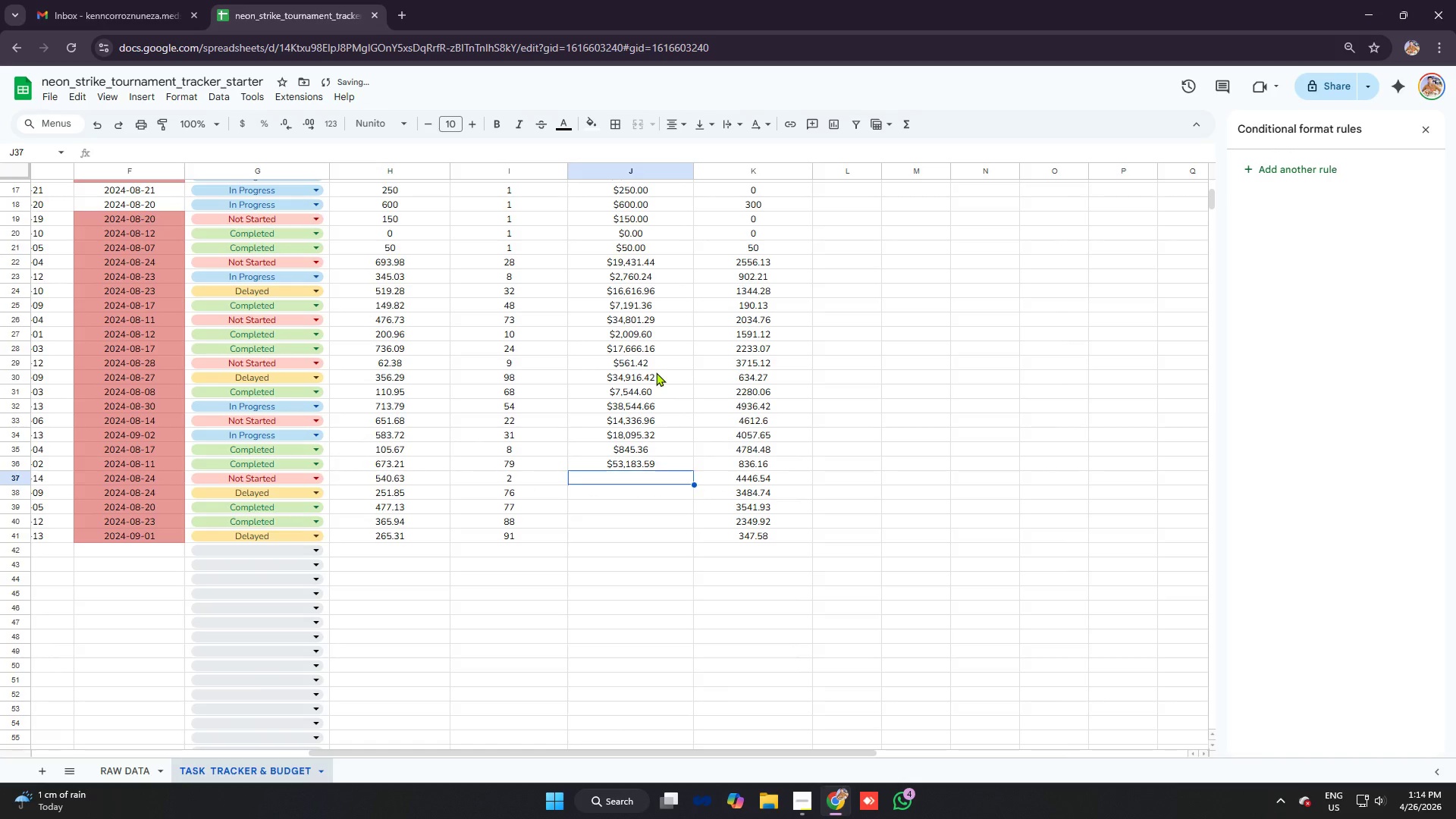 
type(=h37)
 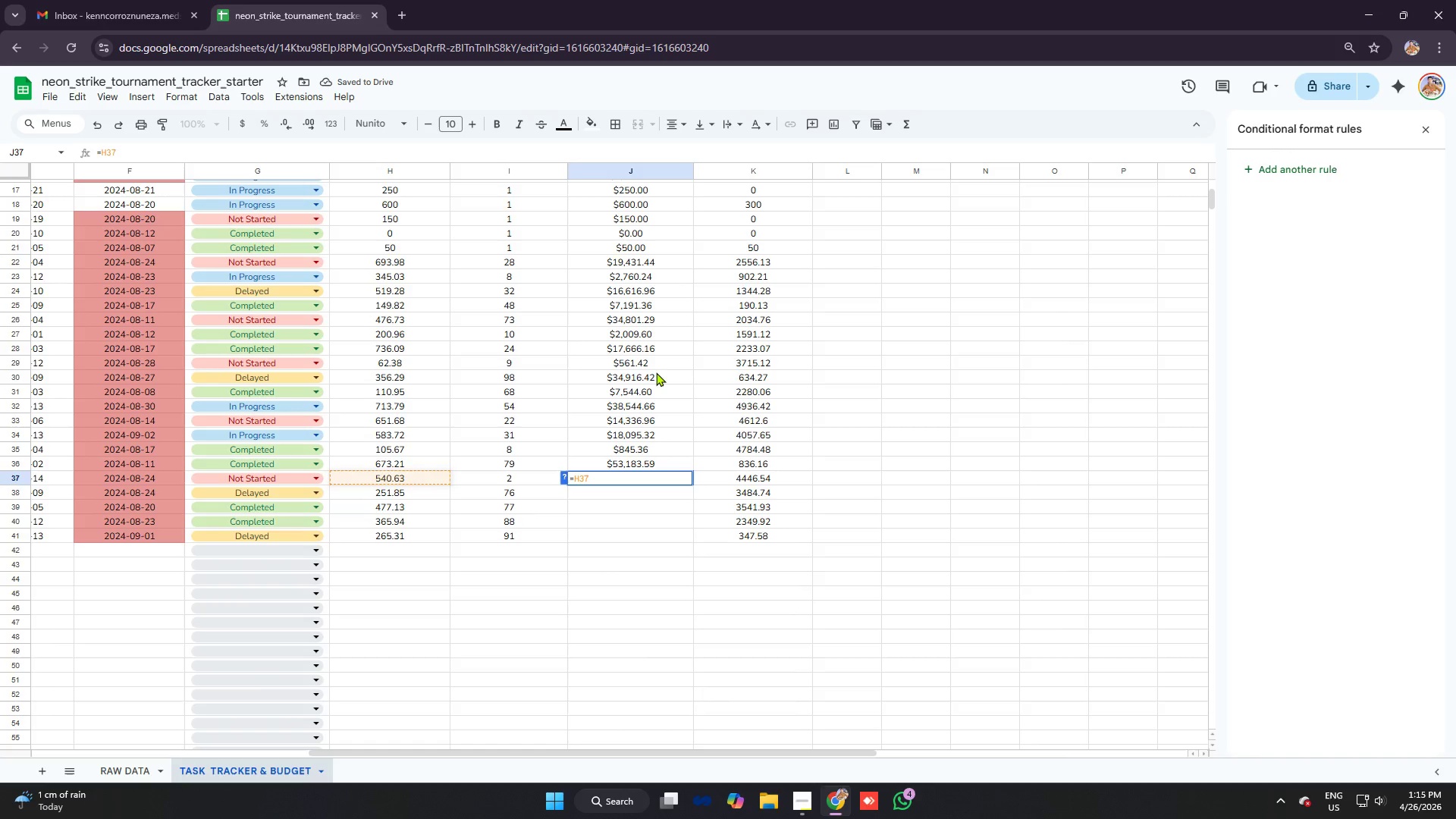 
key(Control+V)
 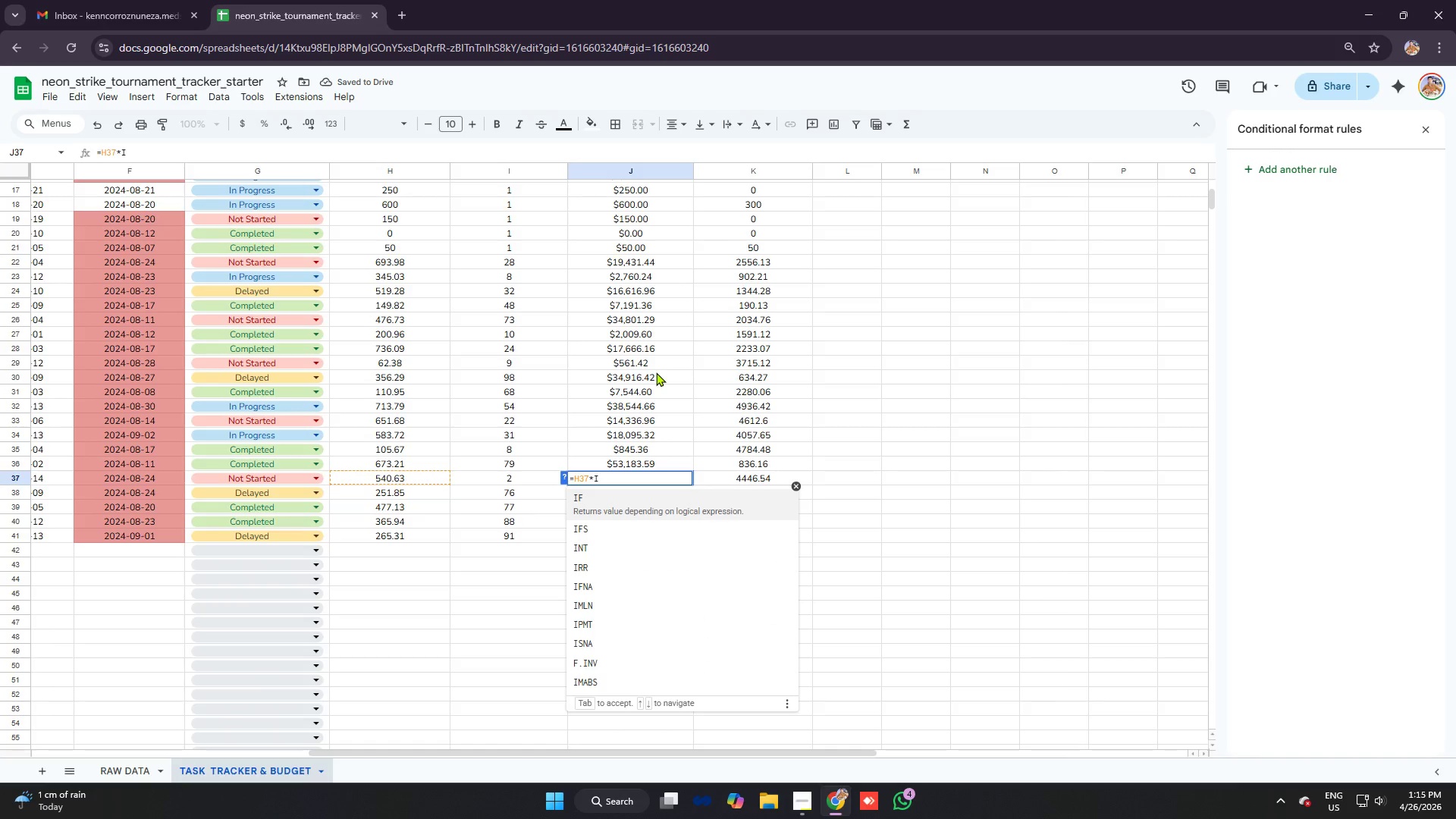 
type(37)
 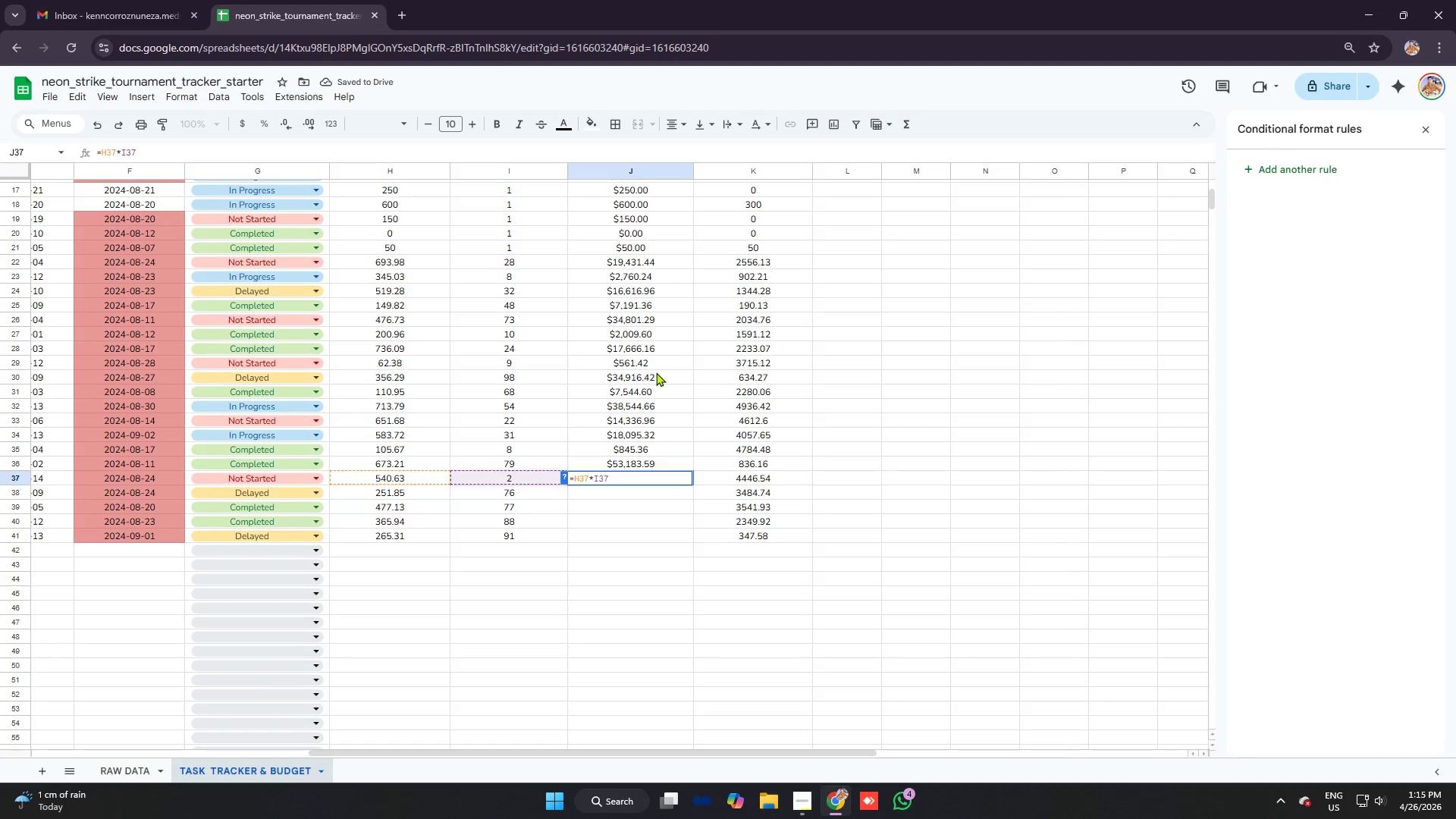 
key(Control+V)
 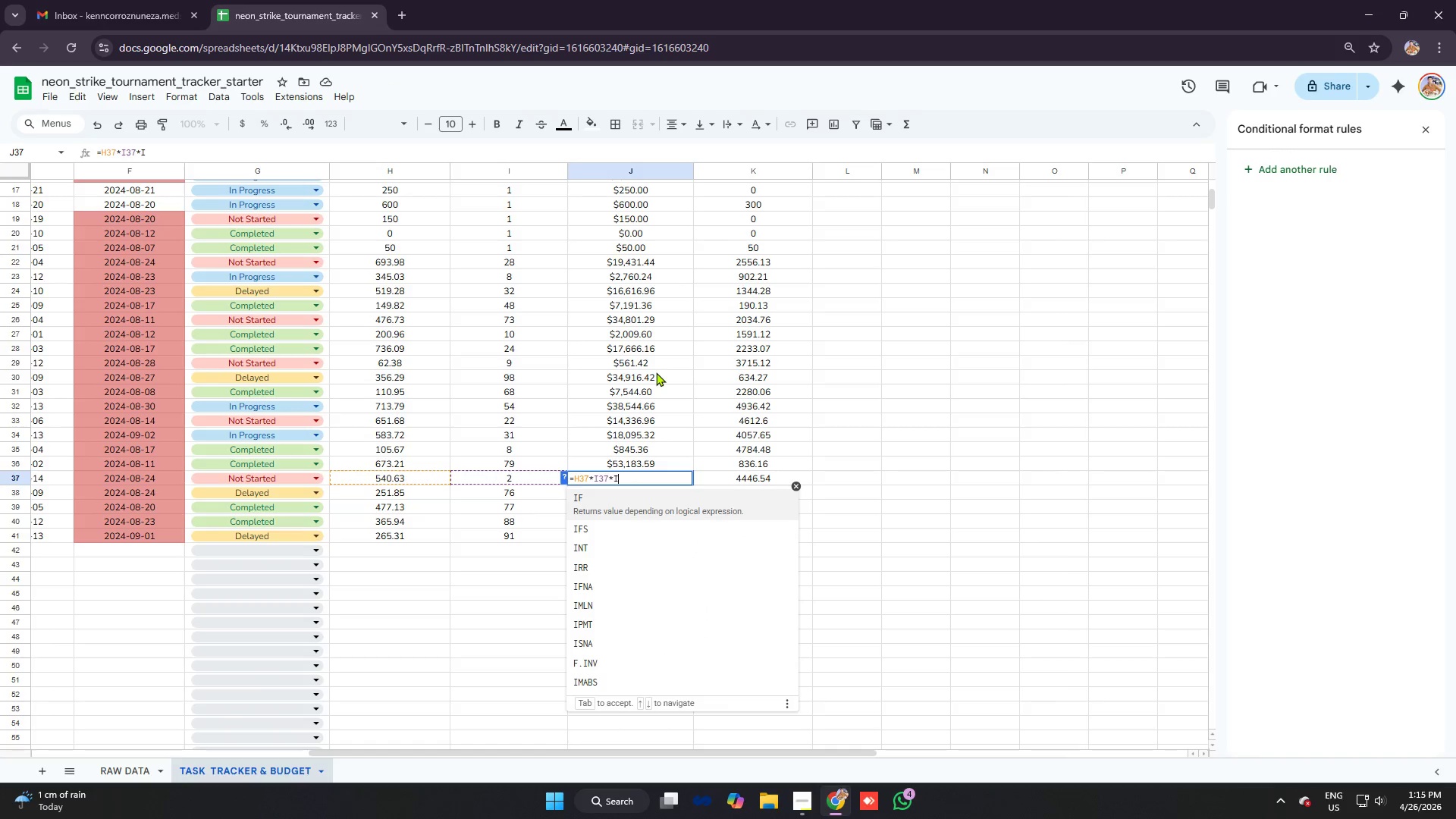 
key(Backspace)
 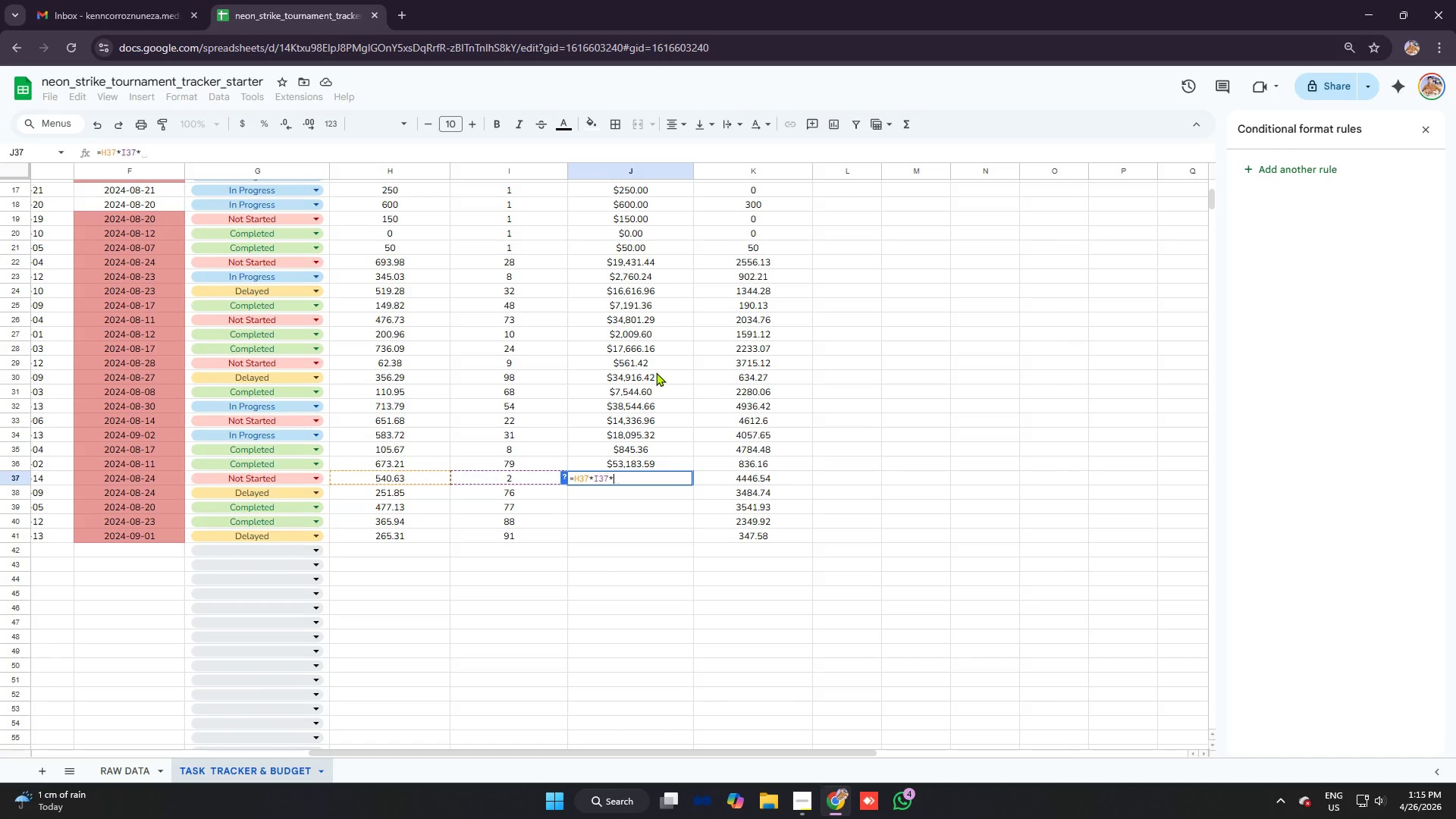 
key(Backspace)
 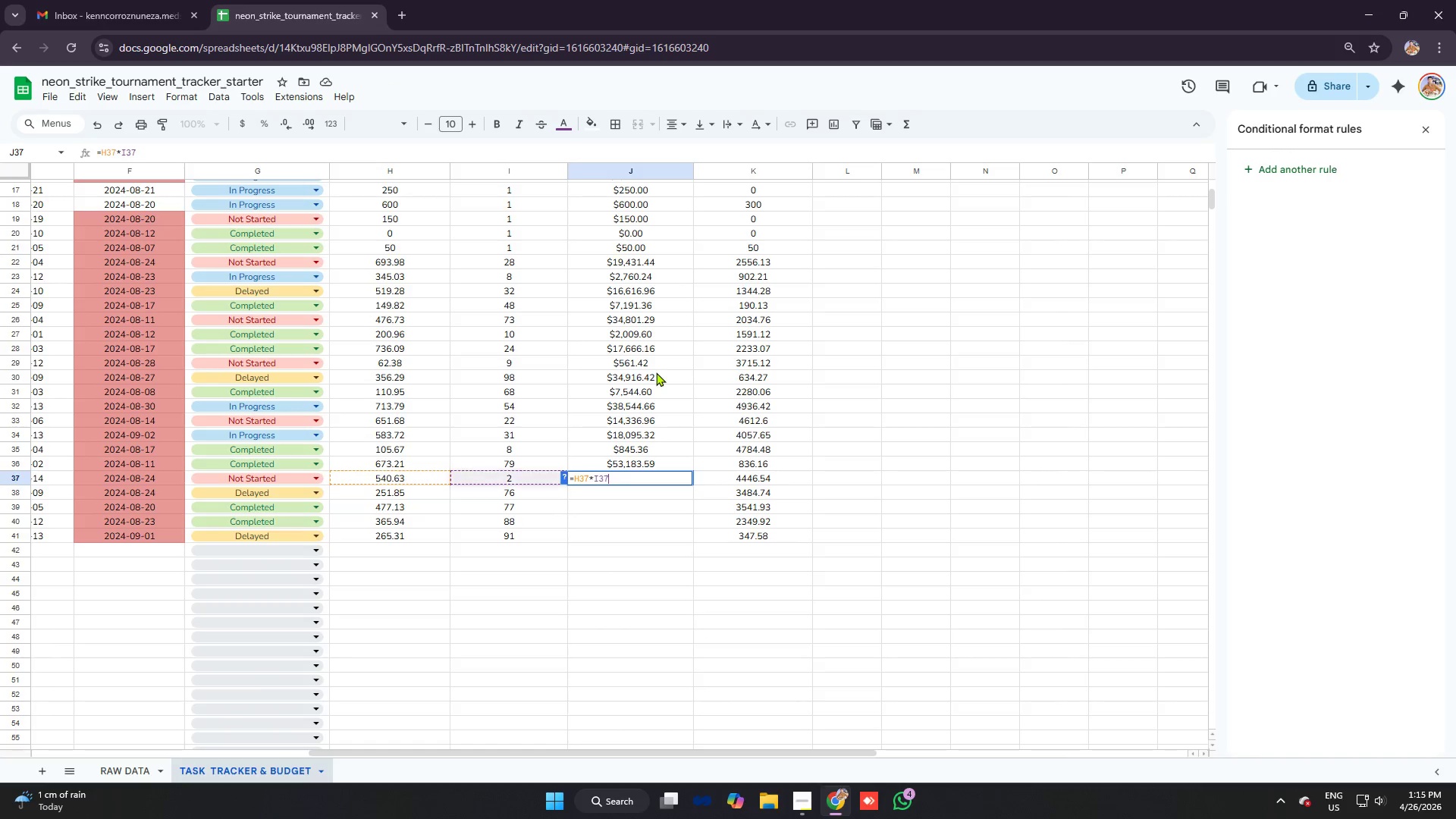 
key(Enter)
 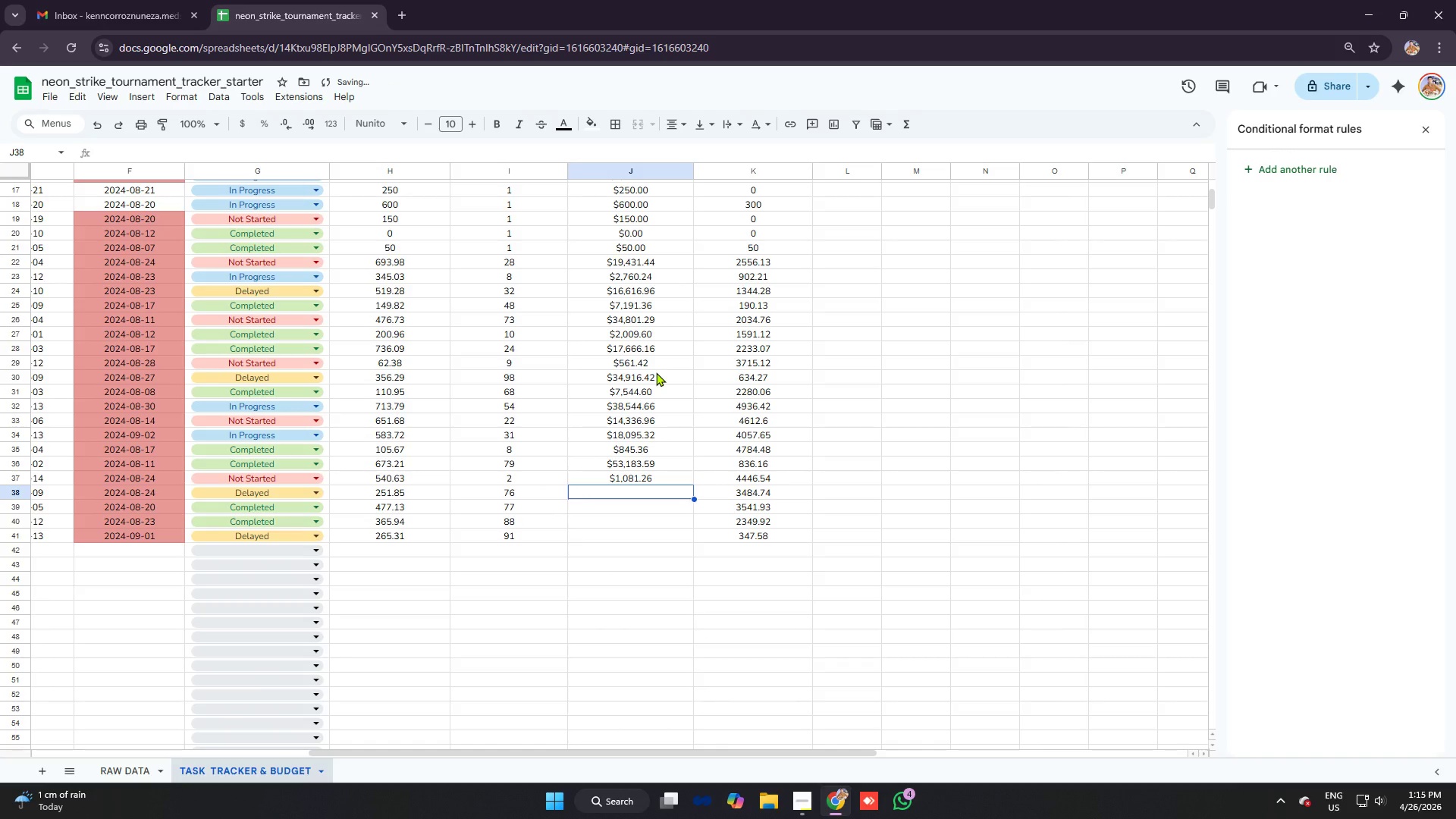 
type(=h38)
 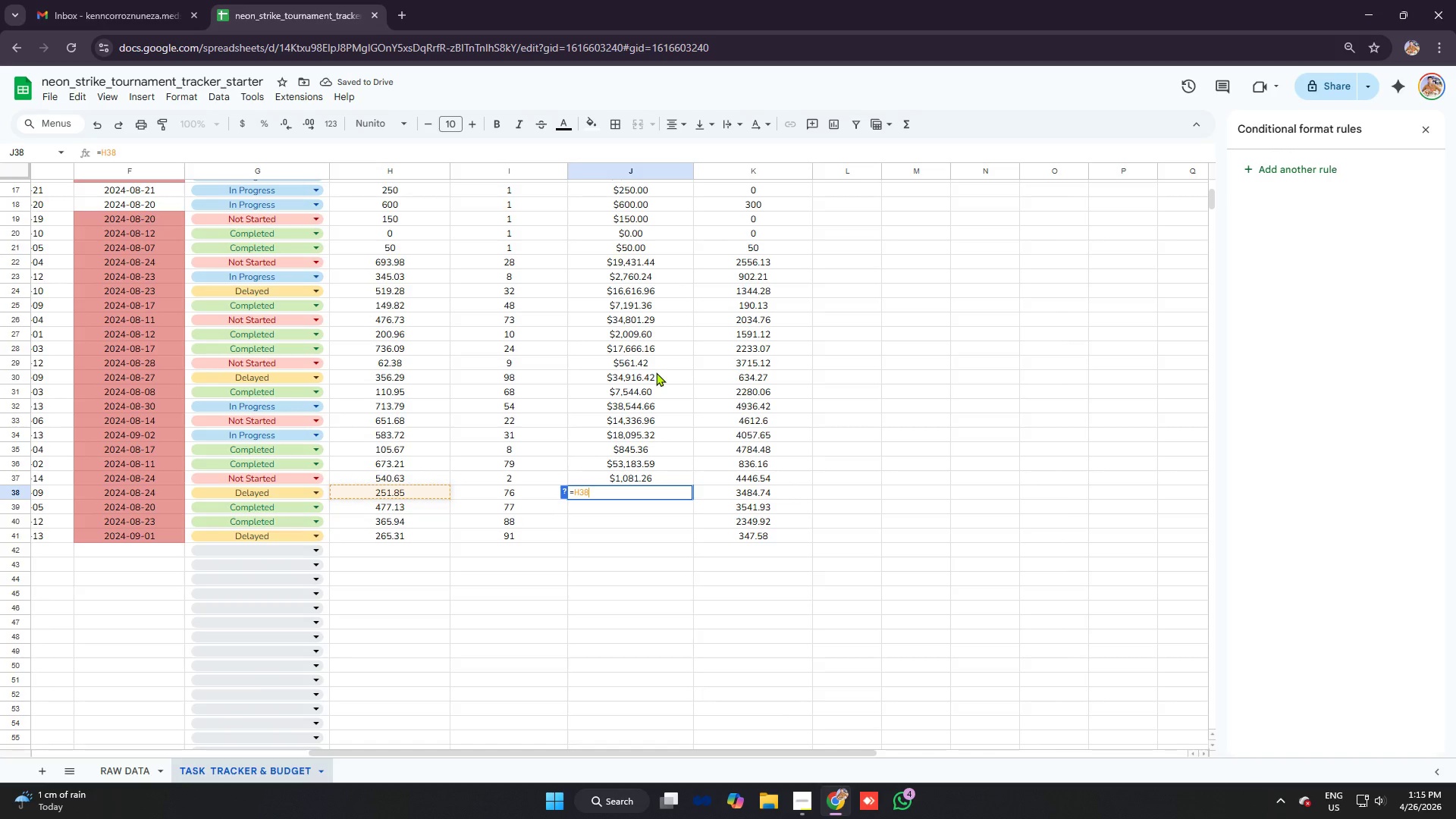 
hold_key(key=ControlLeft, duration=0.31)